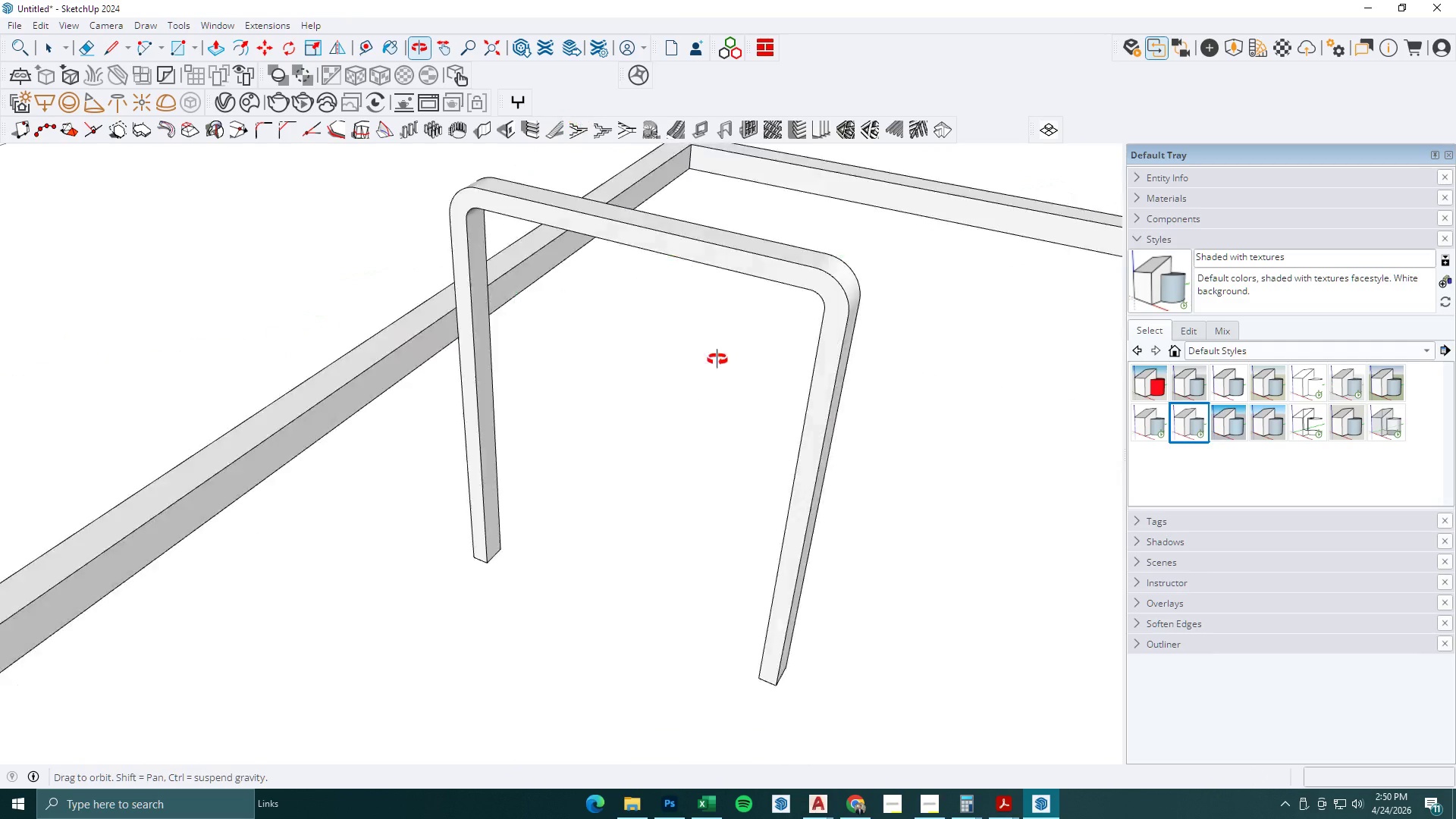 
scroll: coordinate [714, 386], scroll_direction: down, amount: 14.0
 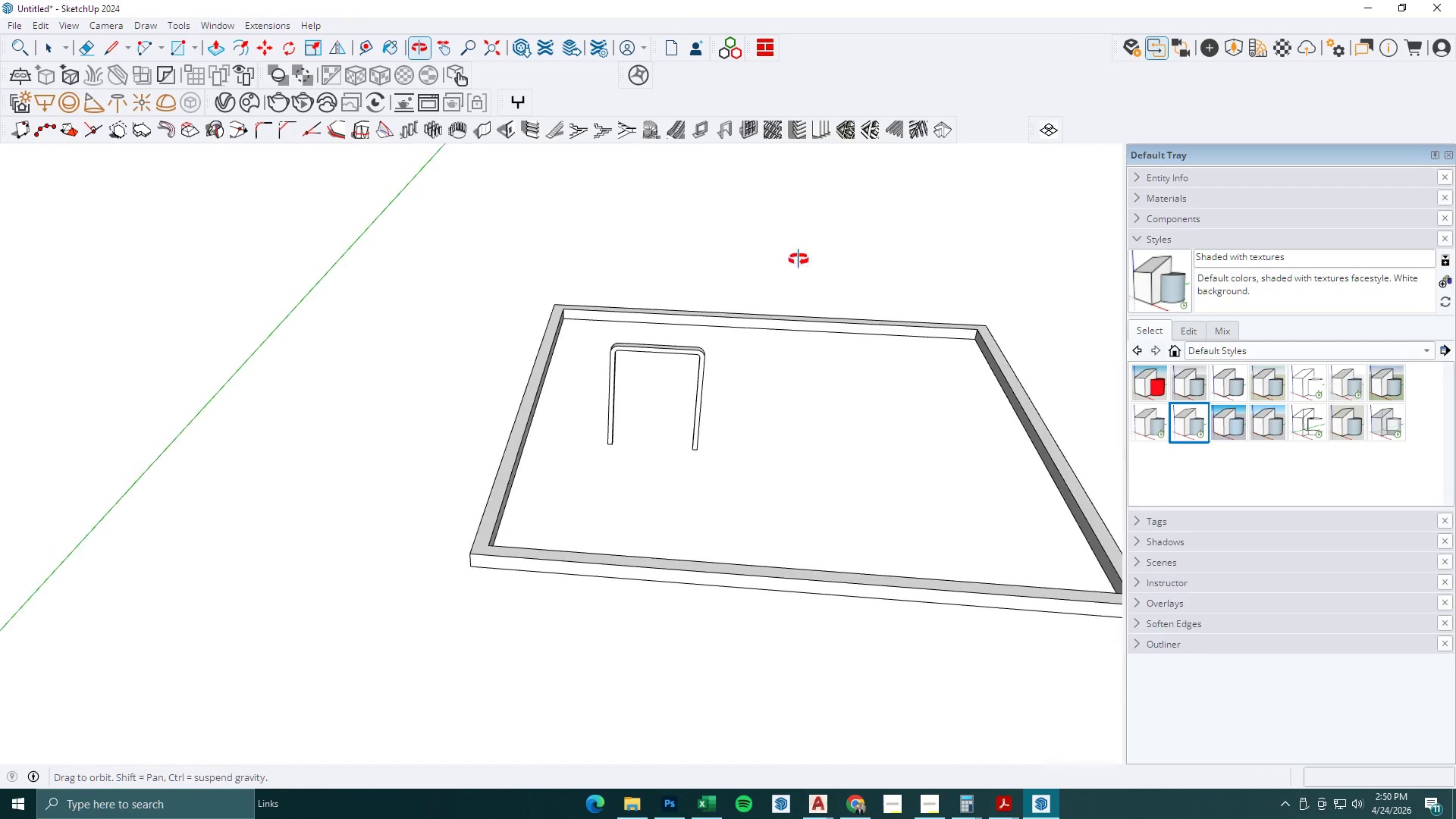 
key(Space)
 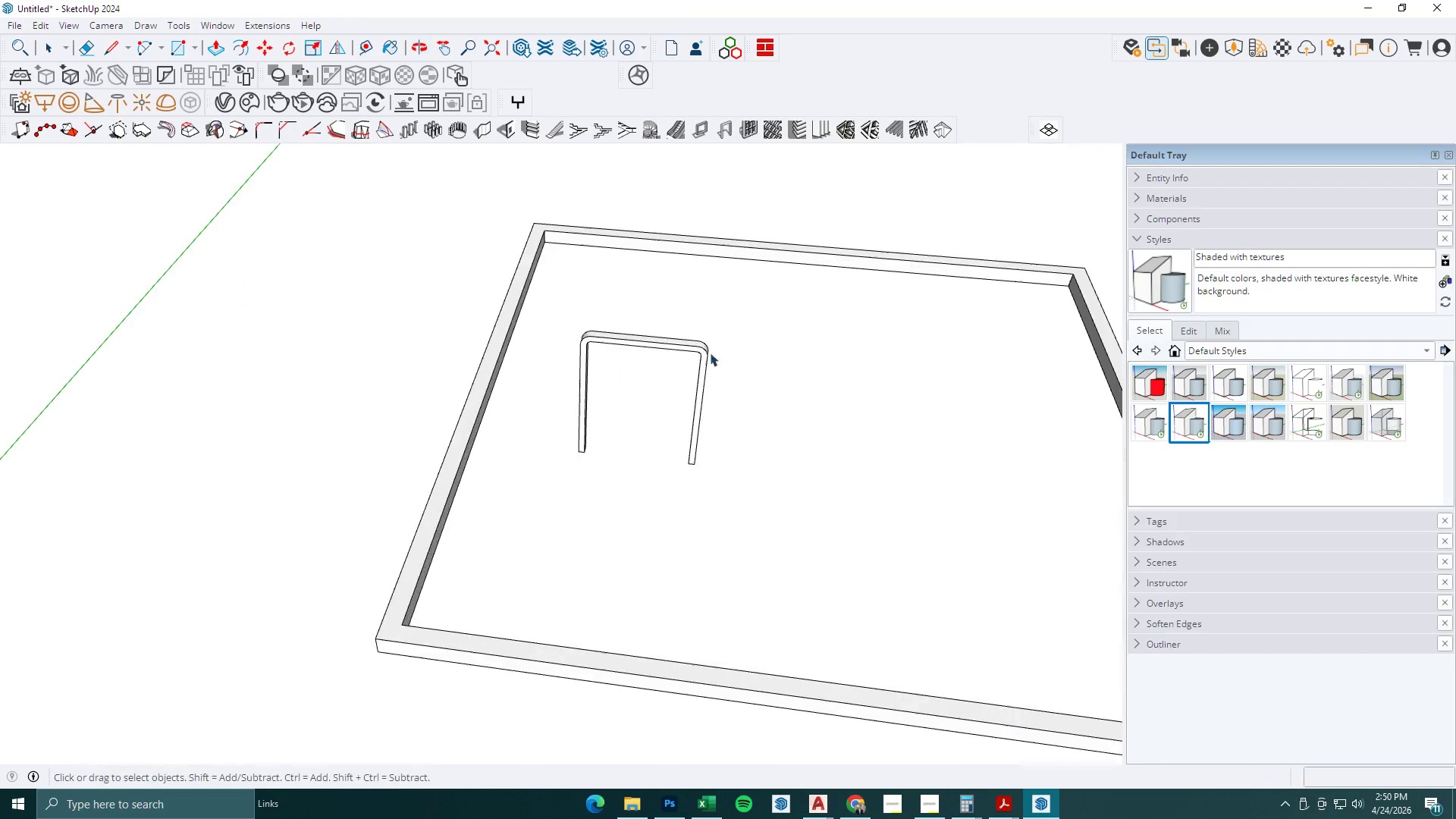 
key(Escape)
 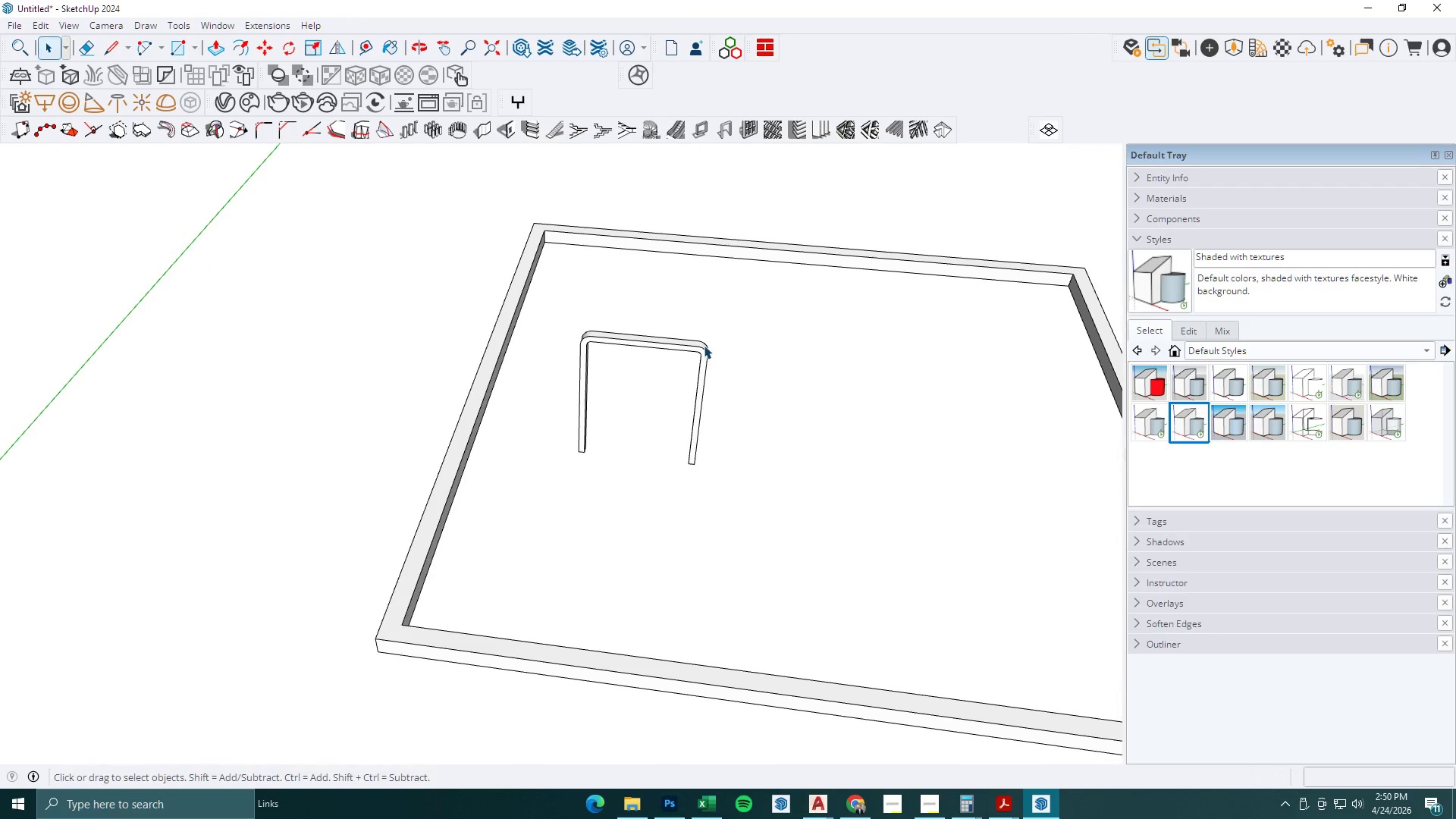 
left_click([704, 345])
 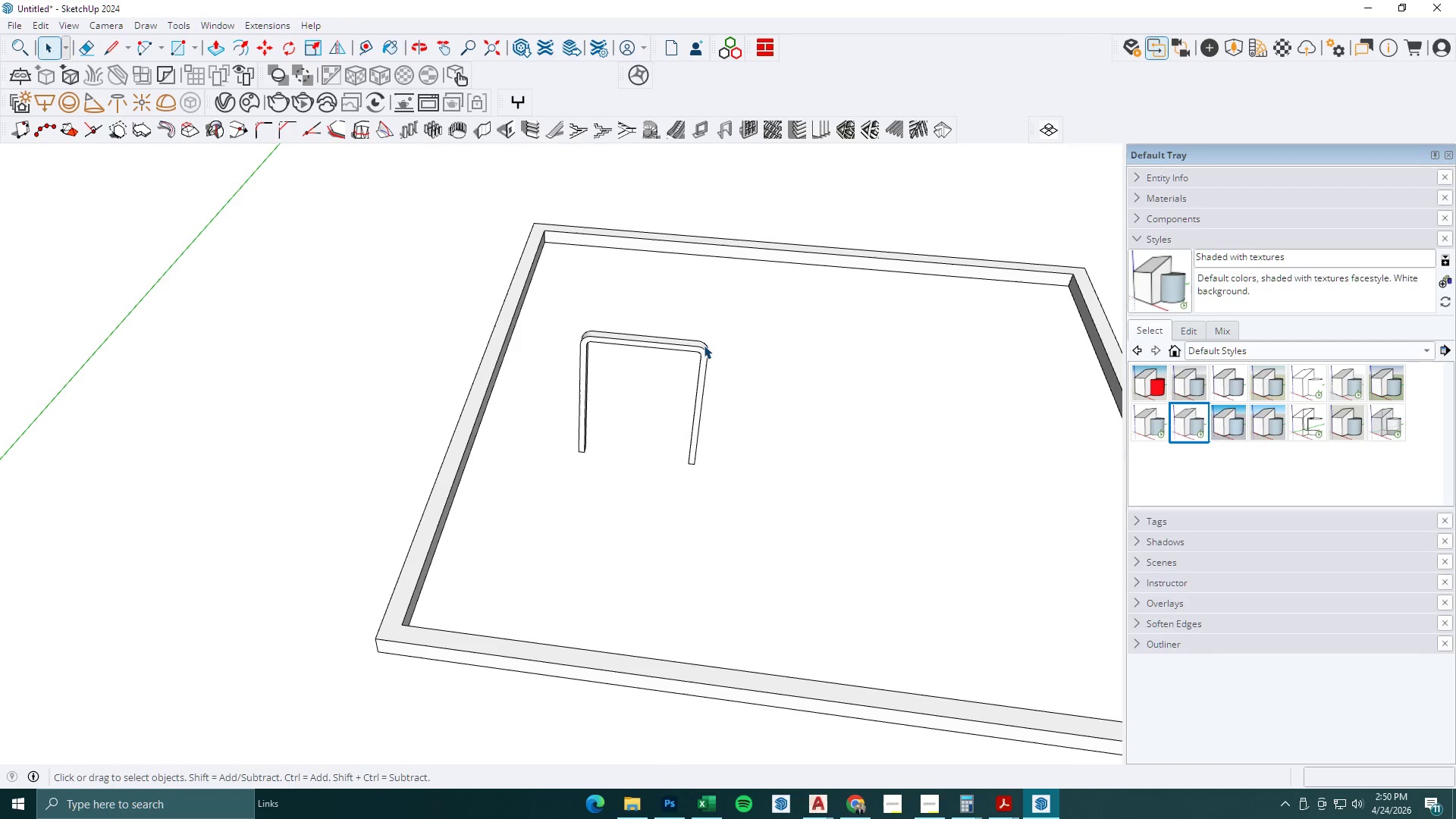 
scroll: coordinate [721, 345], scroll_direction: up, amount: 3.0
 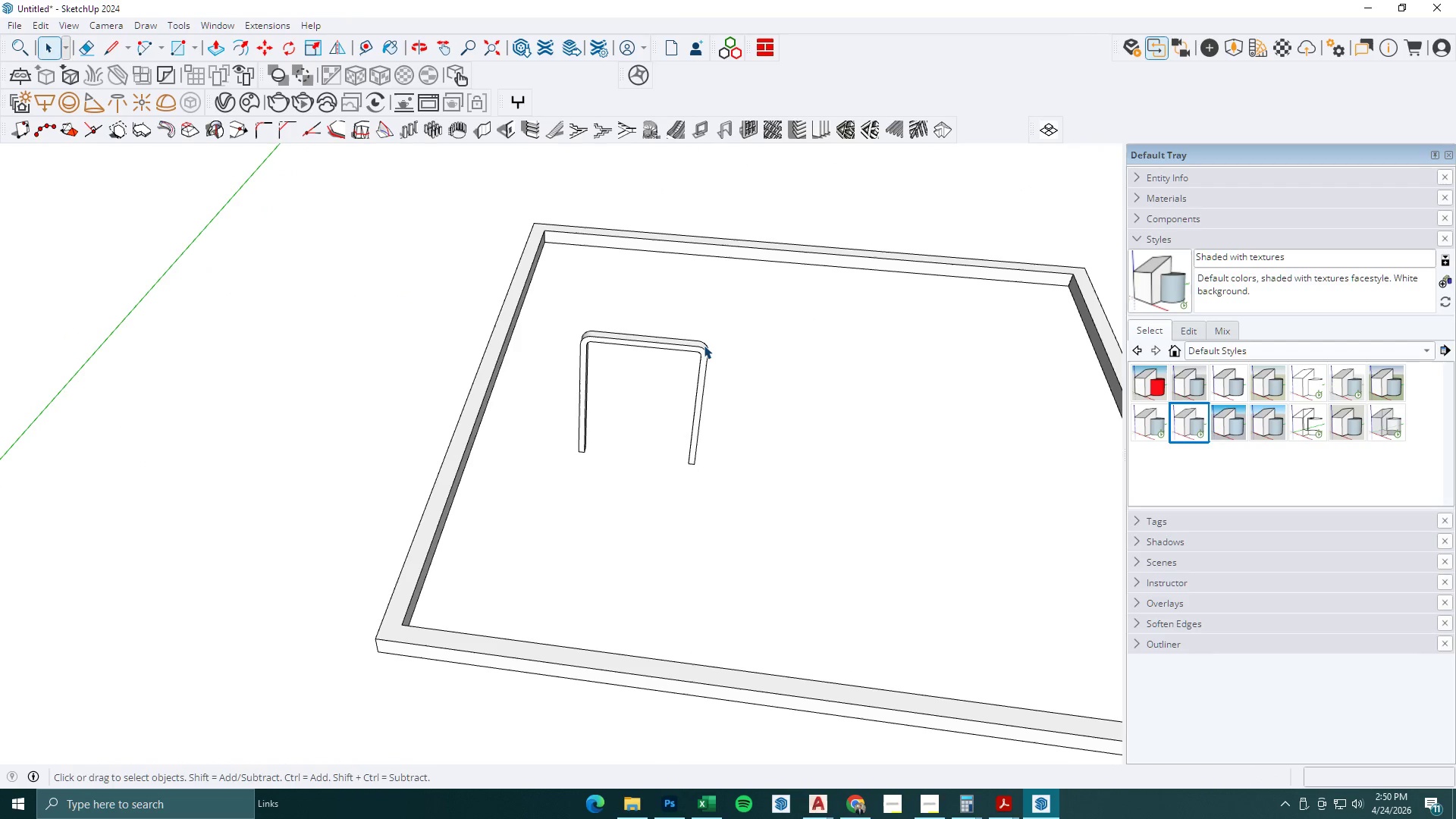 
double_click([704, 345])
 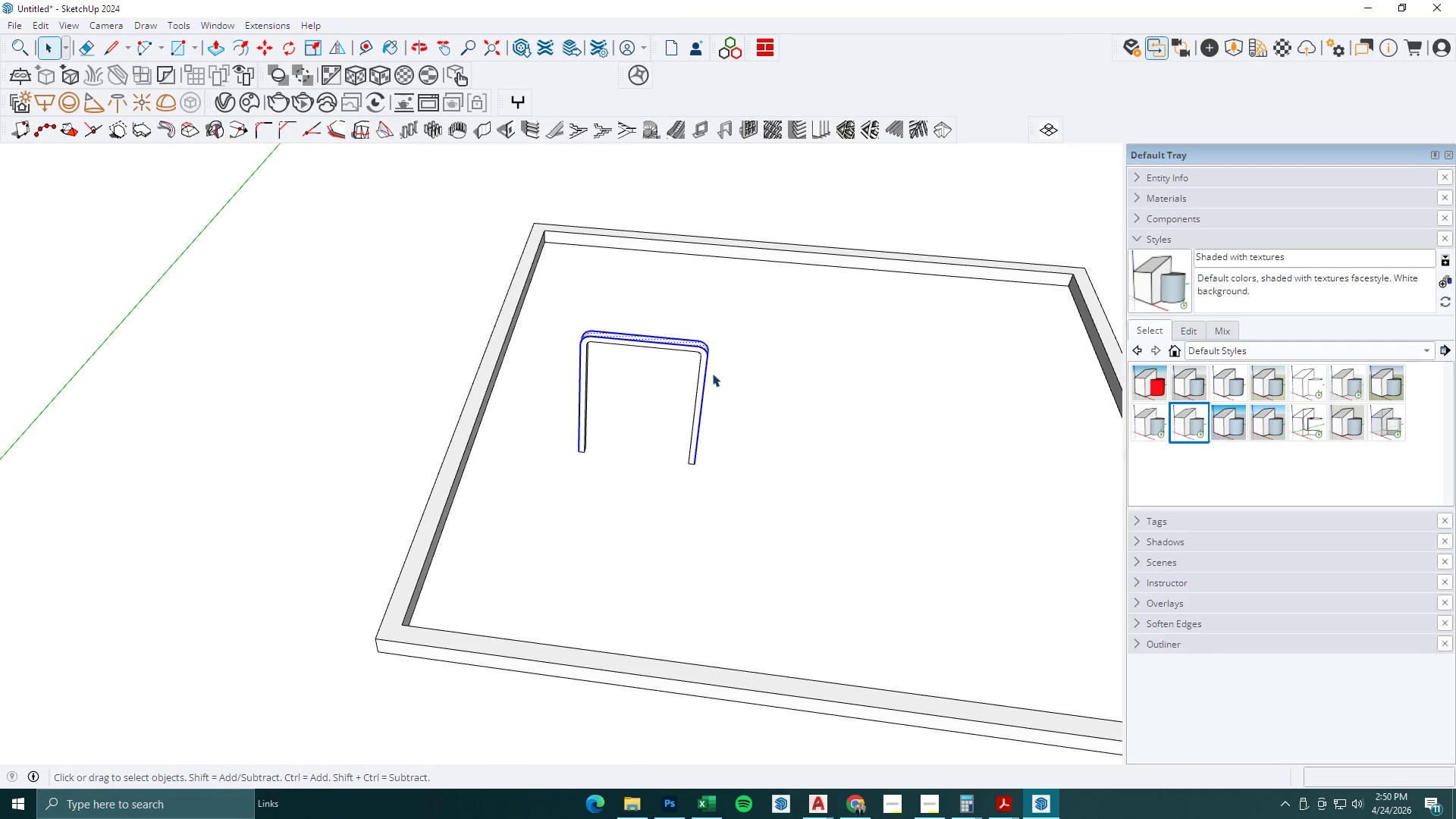 
scroll: coordinate [668, 344], scroll_direction: up, amount: 2.0
 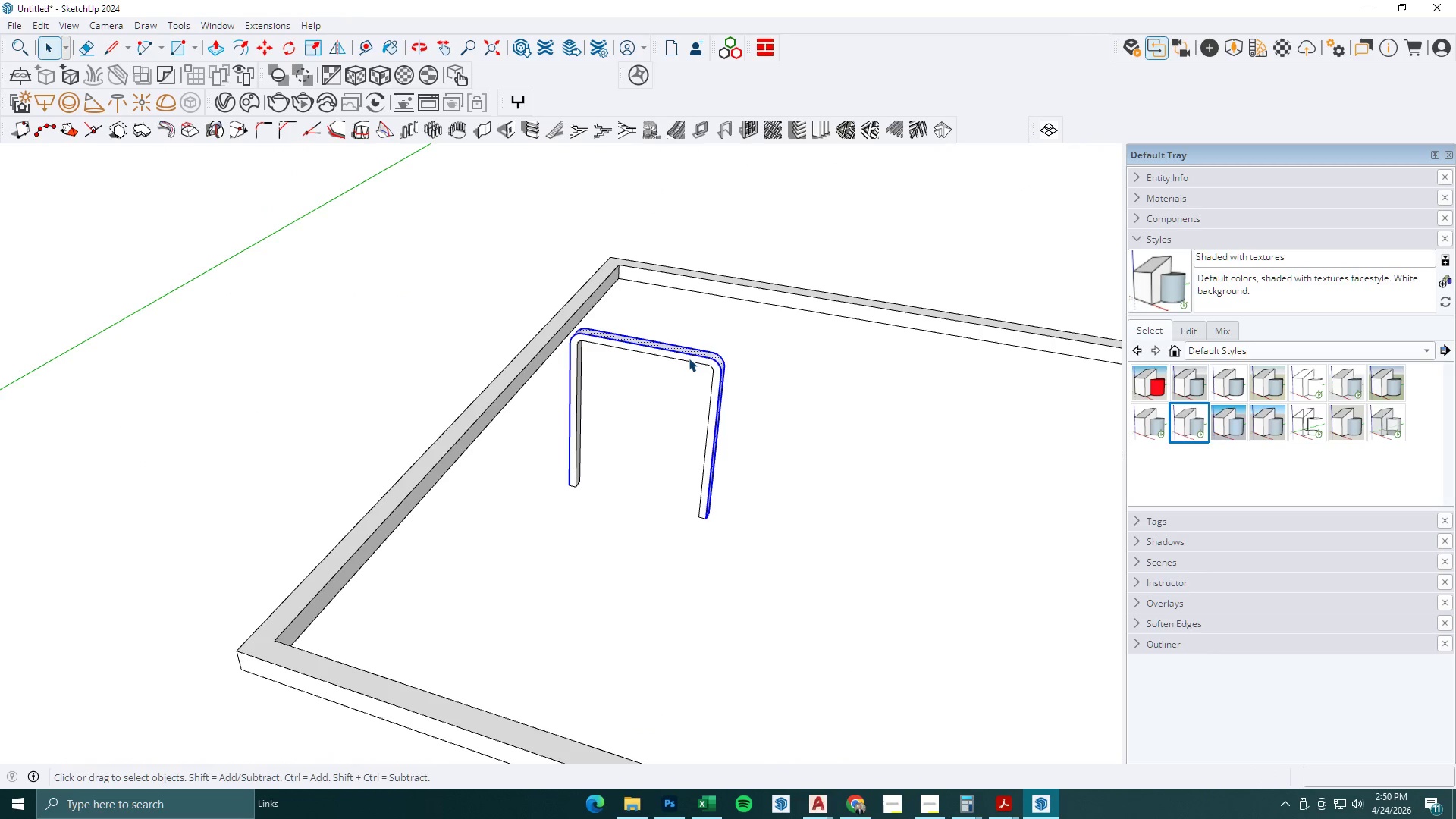 
double_click([689, 358])
 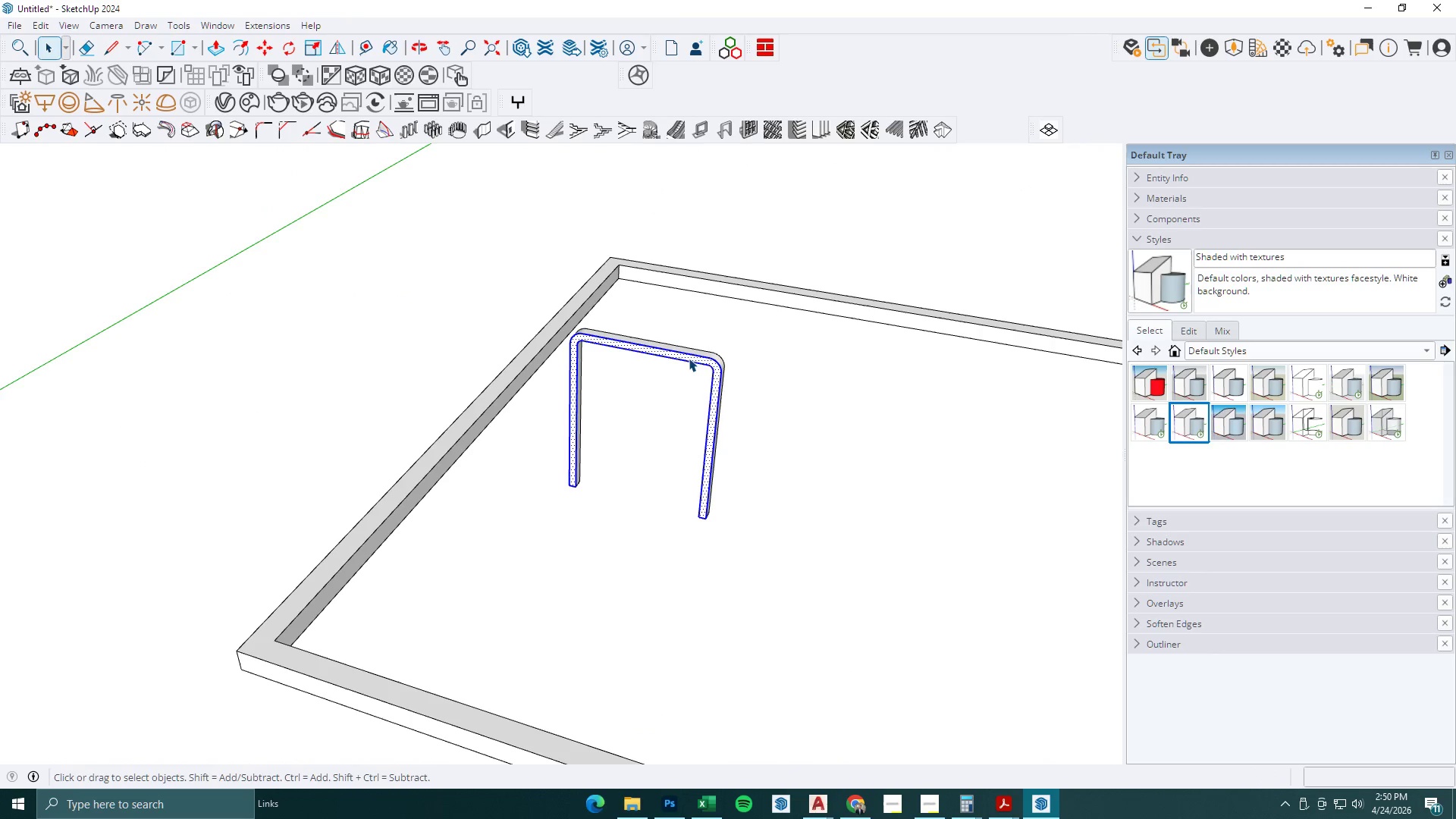 
triple_click([689, 358])
 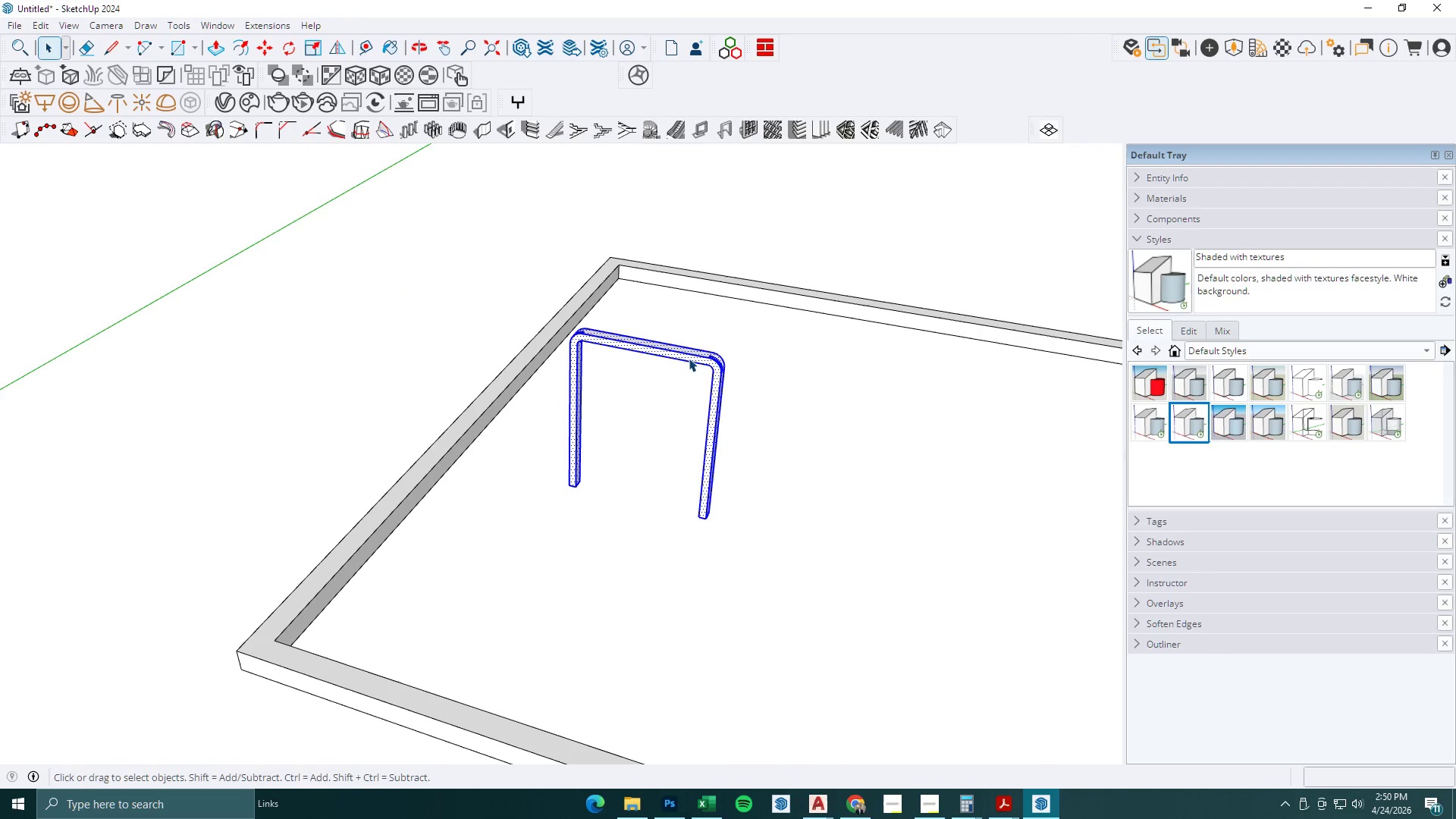 
right_click([689, 358])
 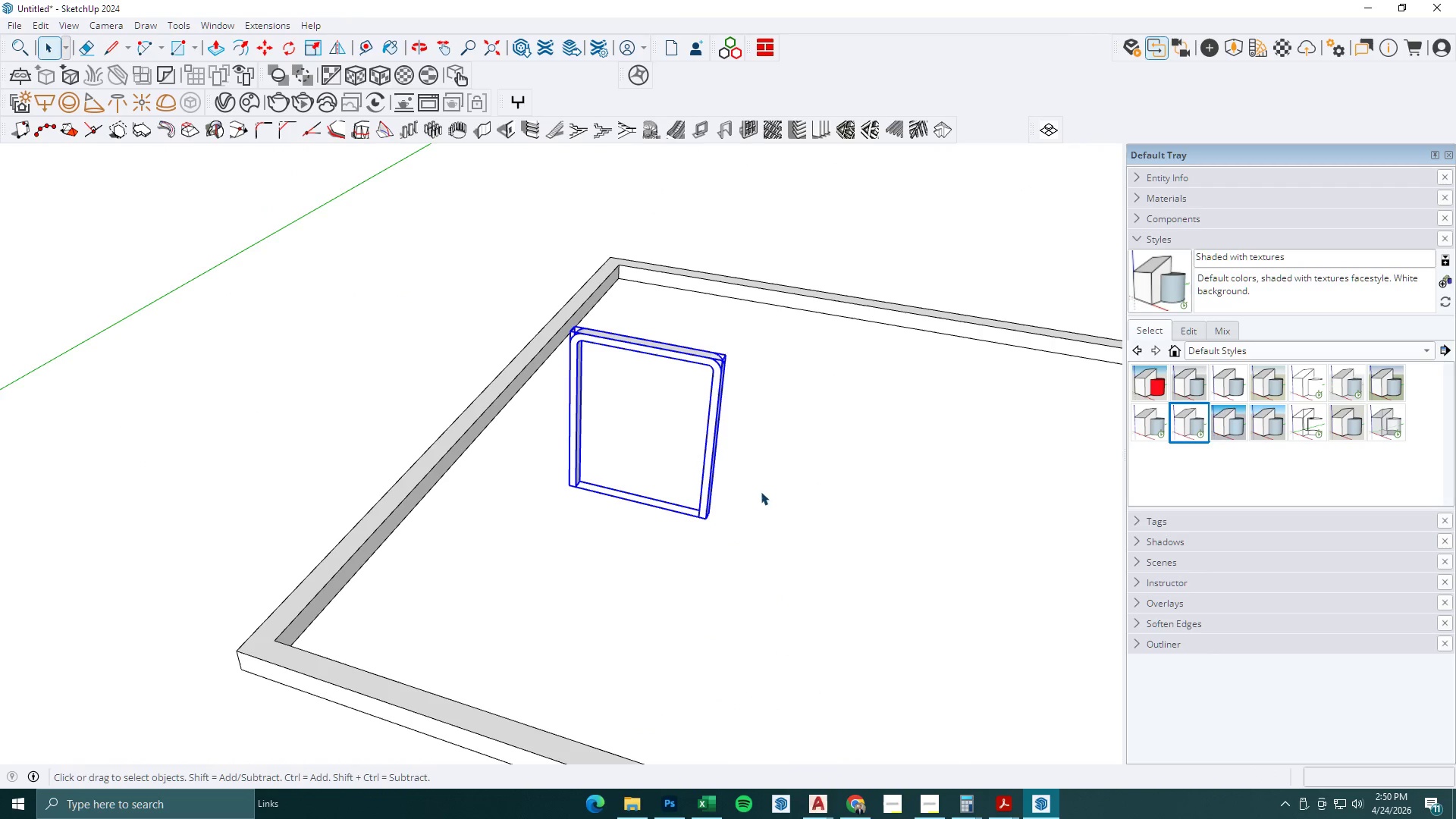 
double_click([717, 369])
 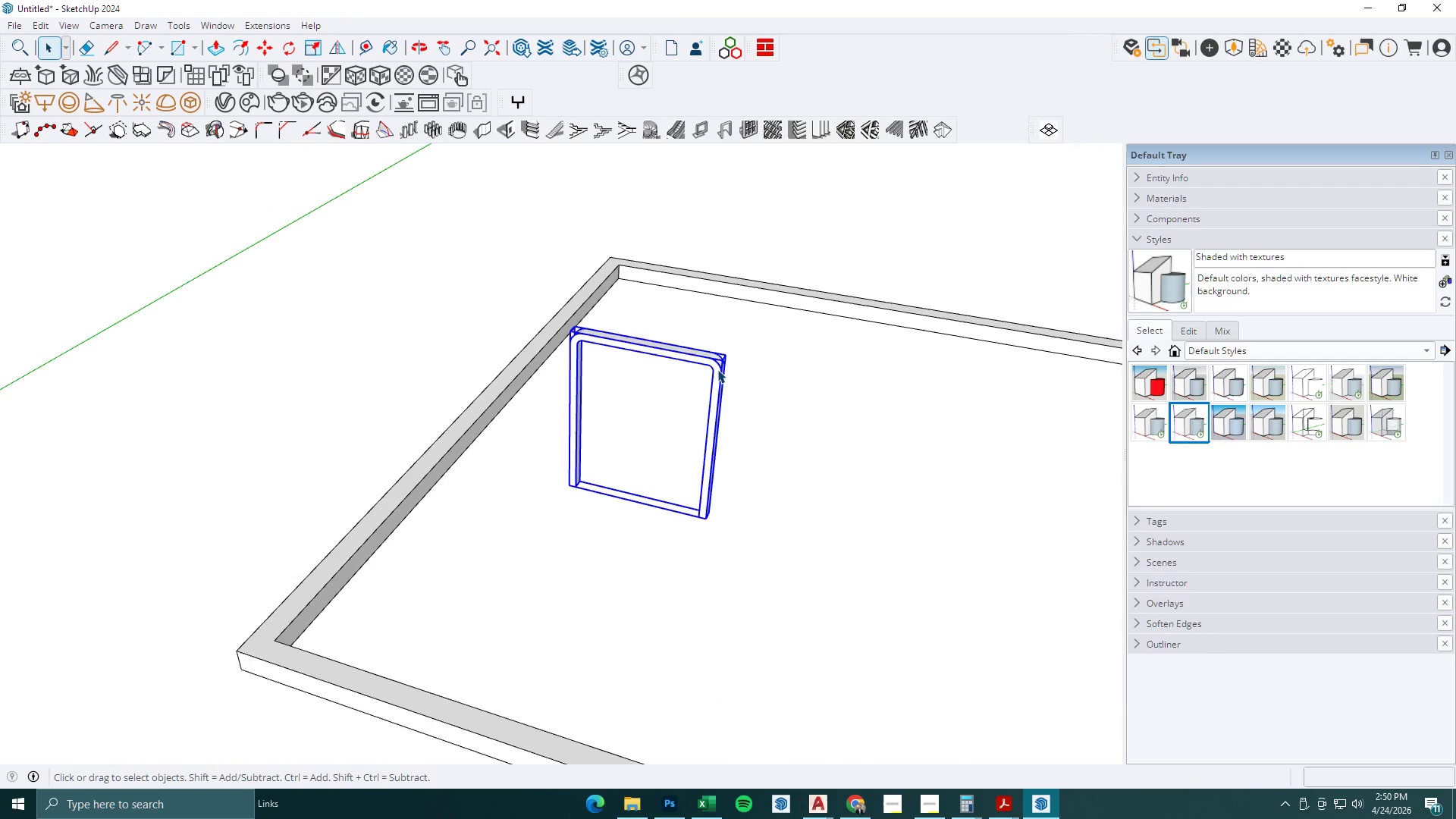 
triple_click([717, 369])
 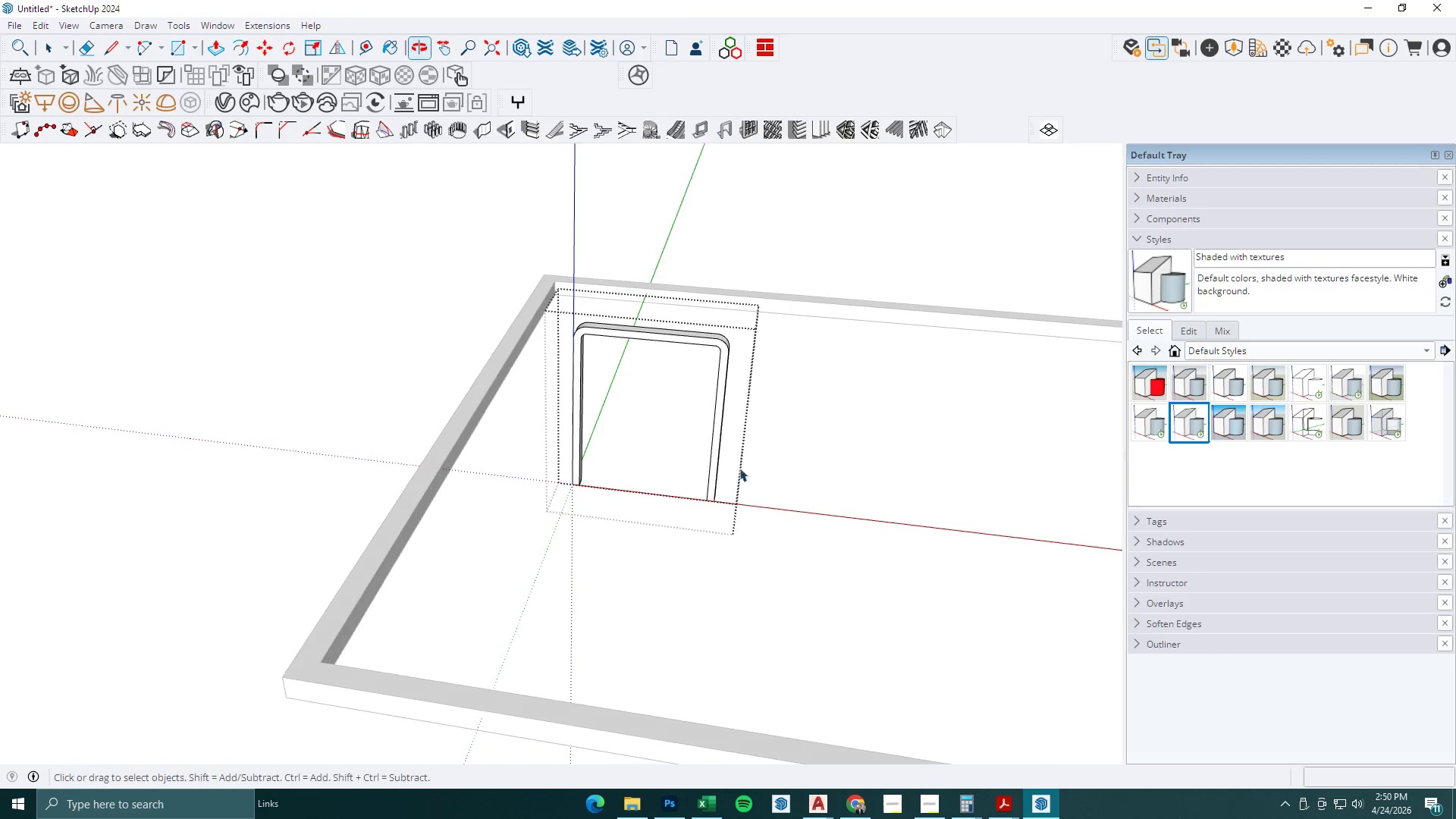 
key(M)
 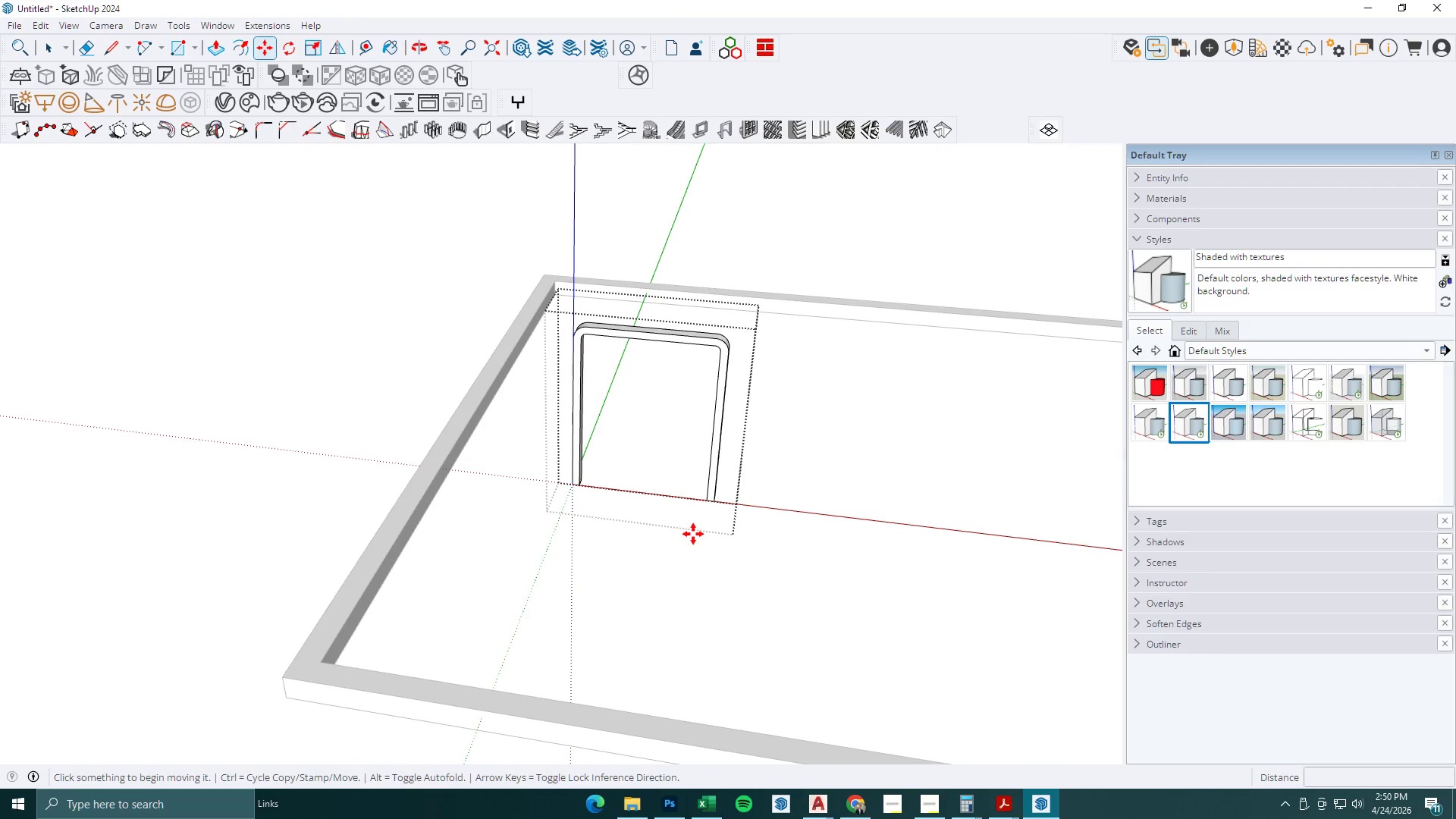 
key(Space)
 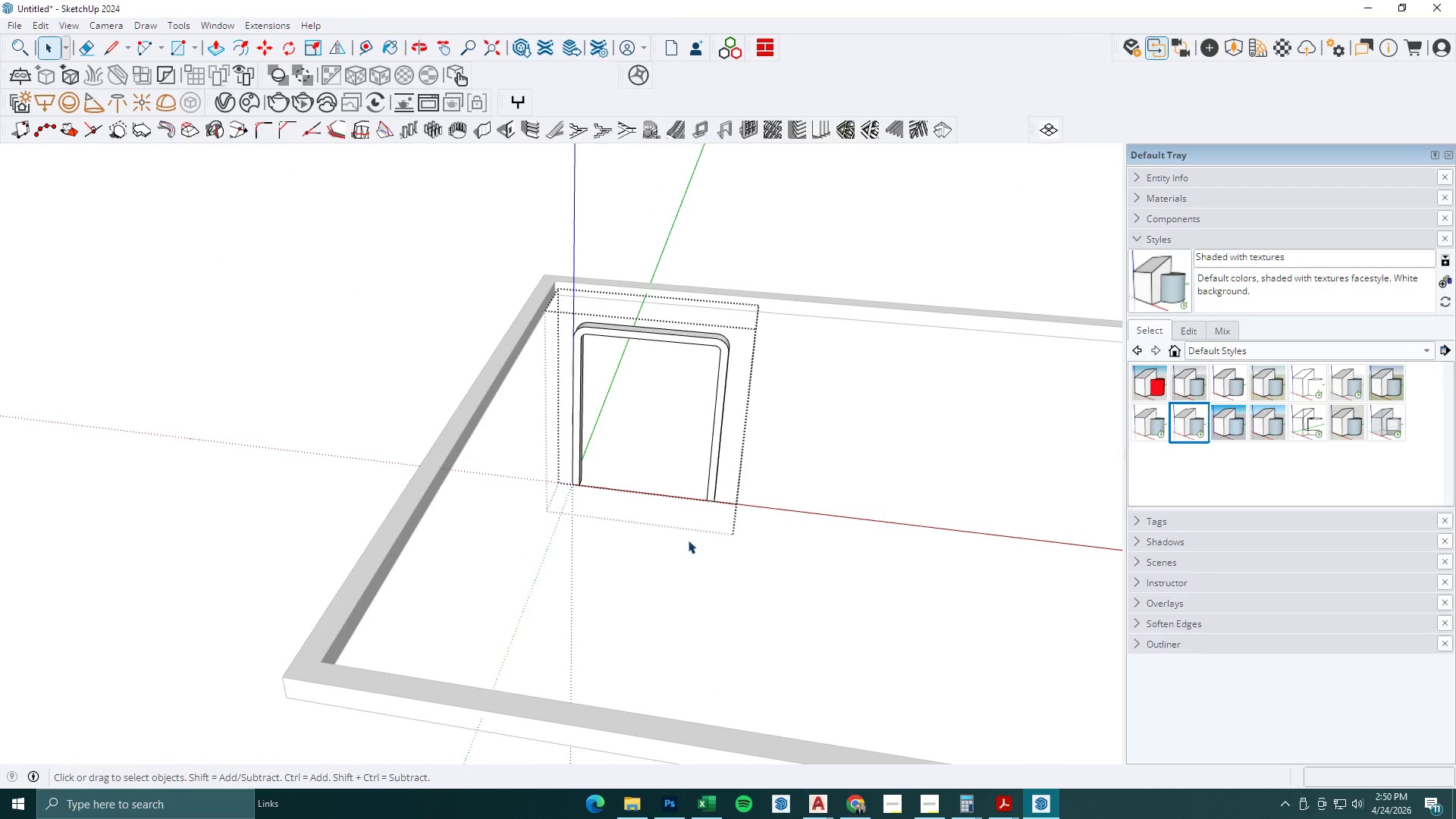 
left_click_drag(start_coordinate=[686, 540], to_coordinate=[829, 249])
 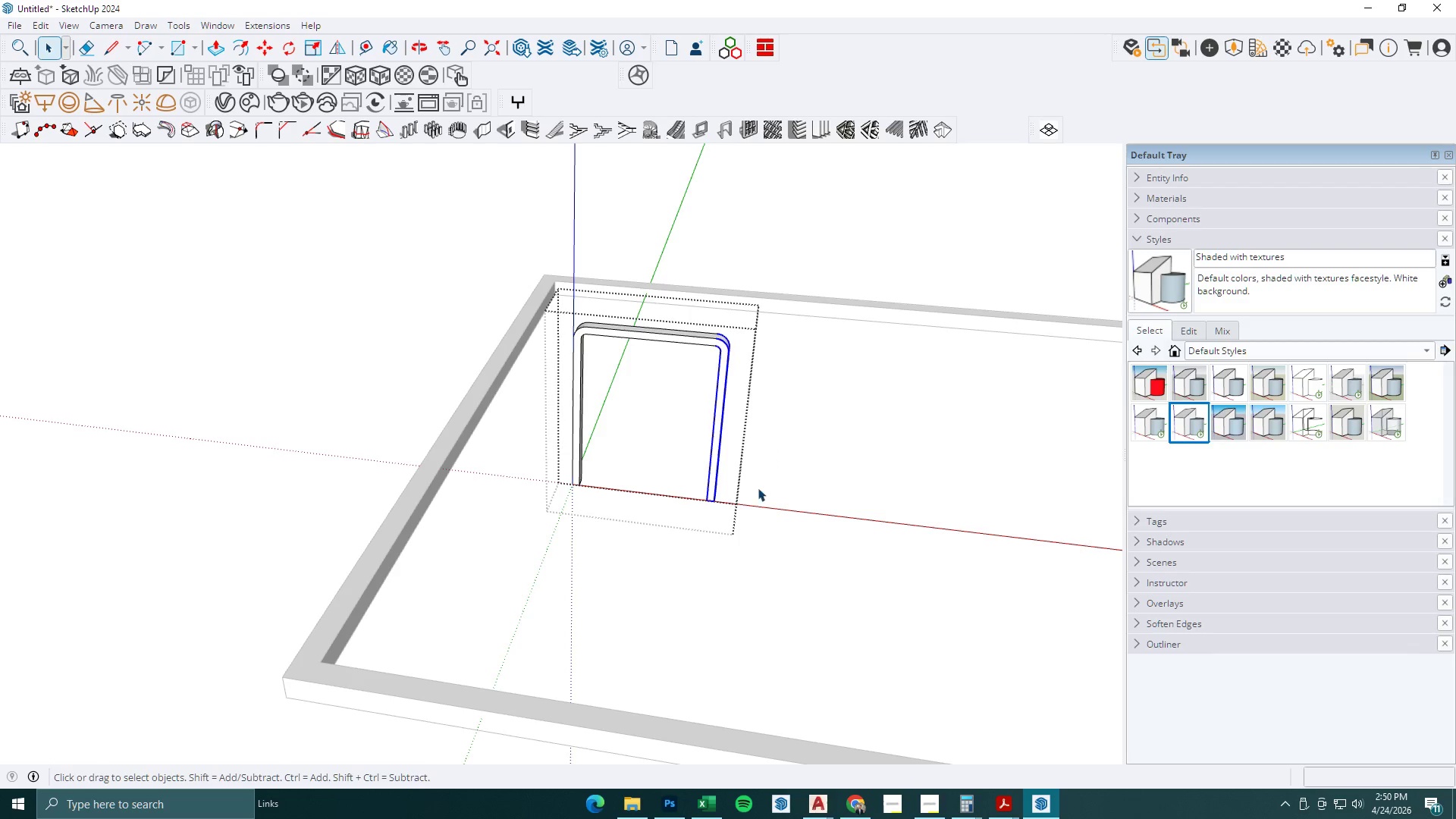 
key(M)
 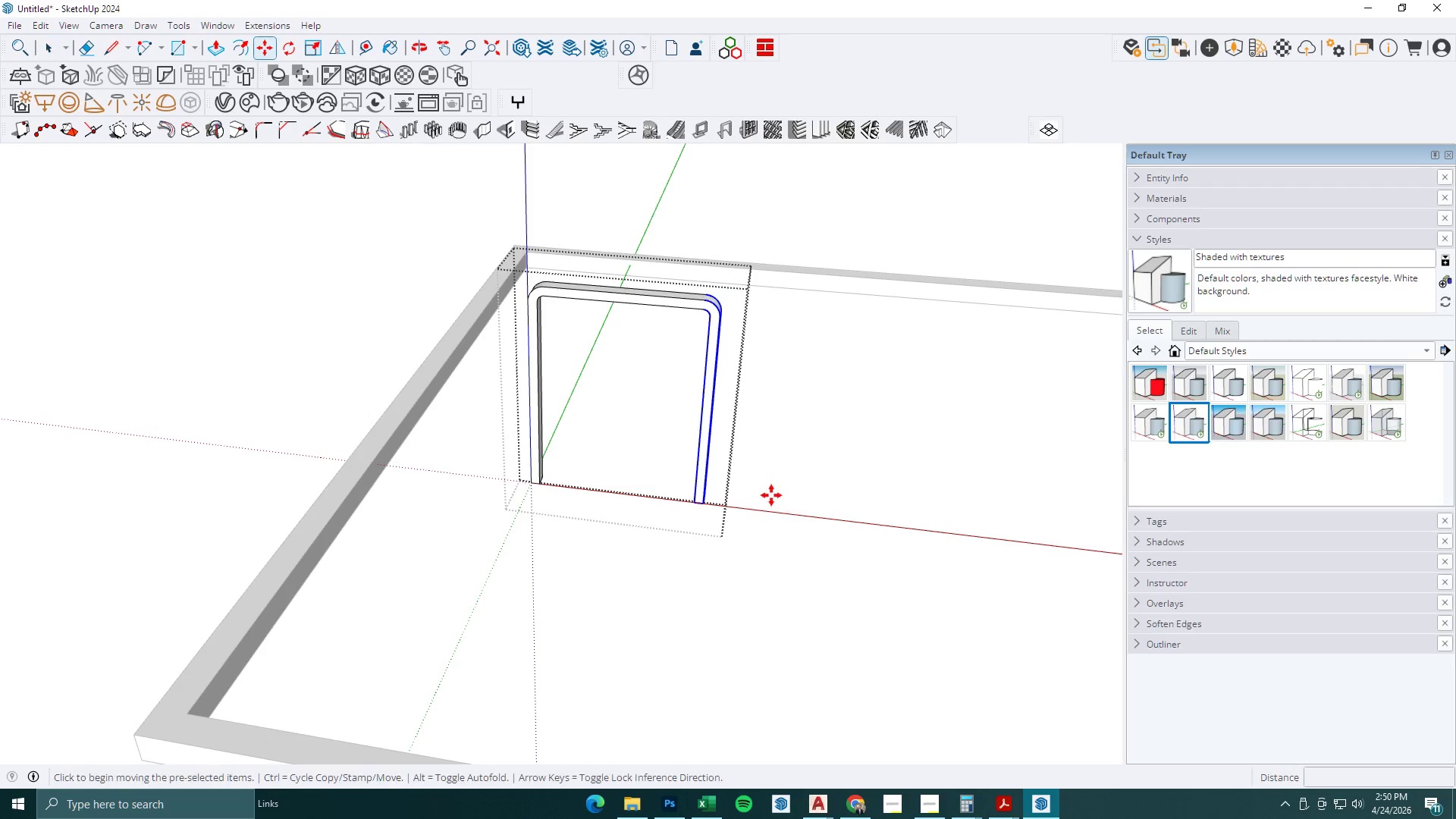 
left_click([771, 495])
 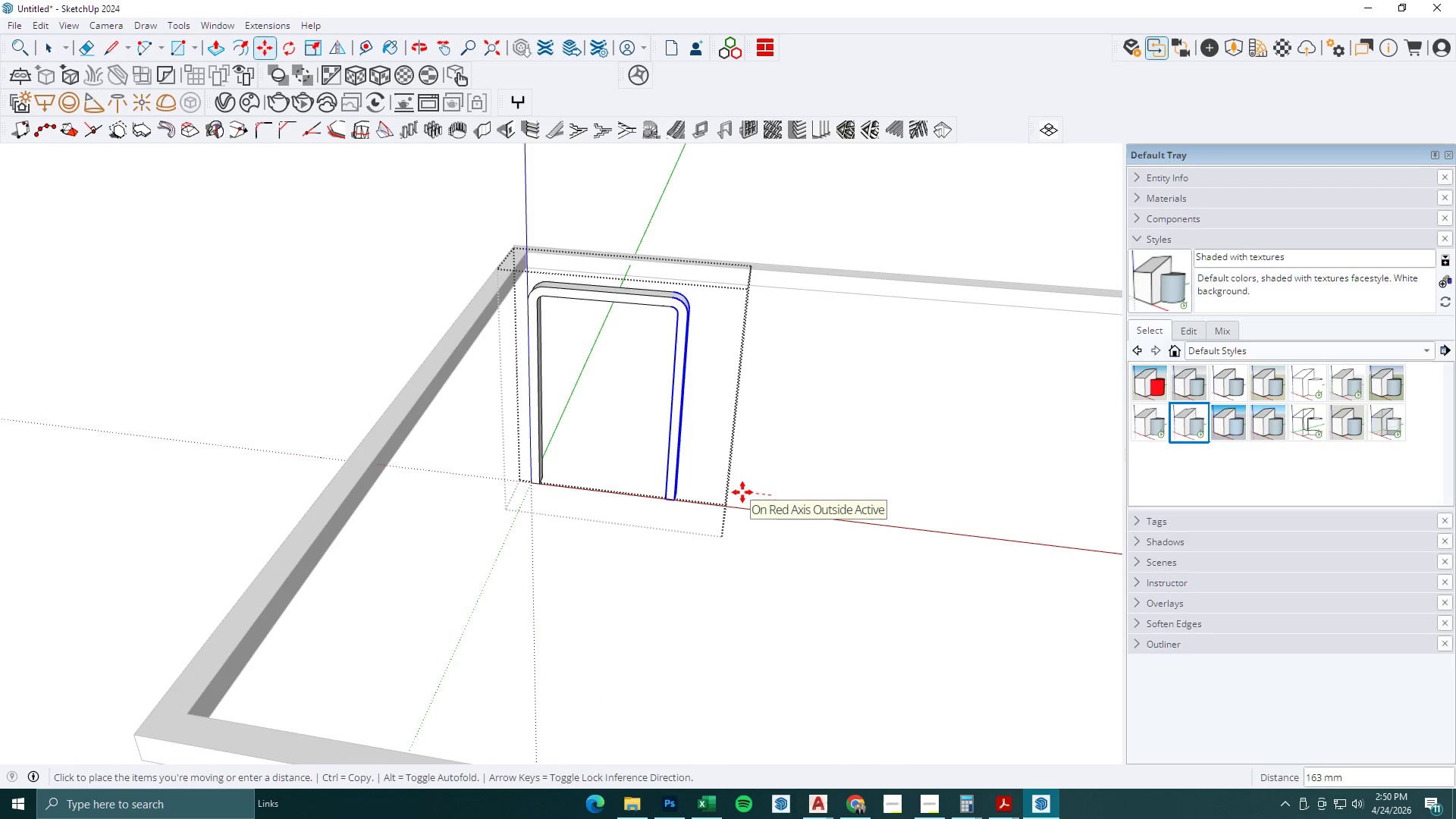 
scroll: coordinate [767, 492], scroll_direction: up, amount: 3.0
 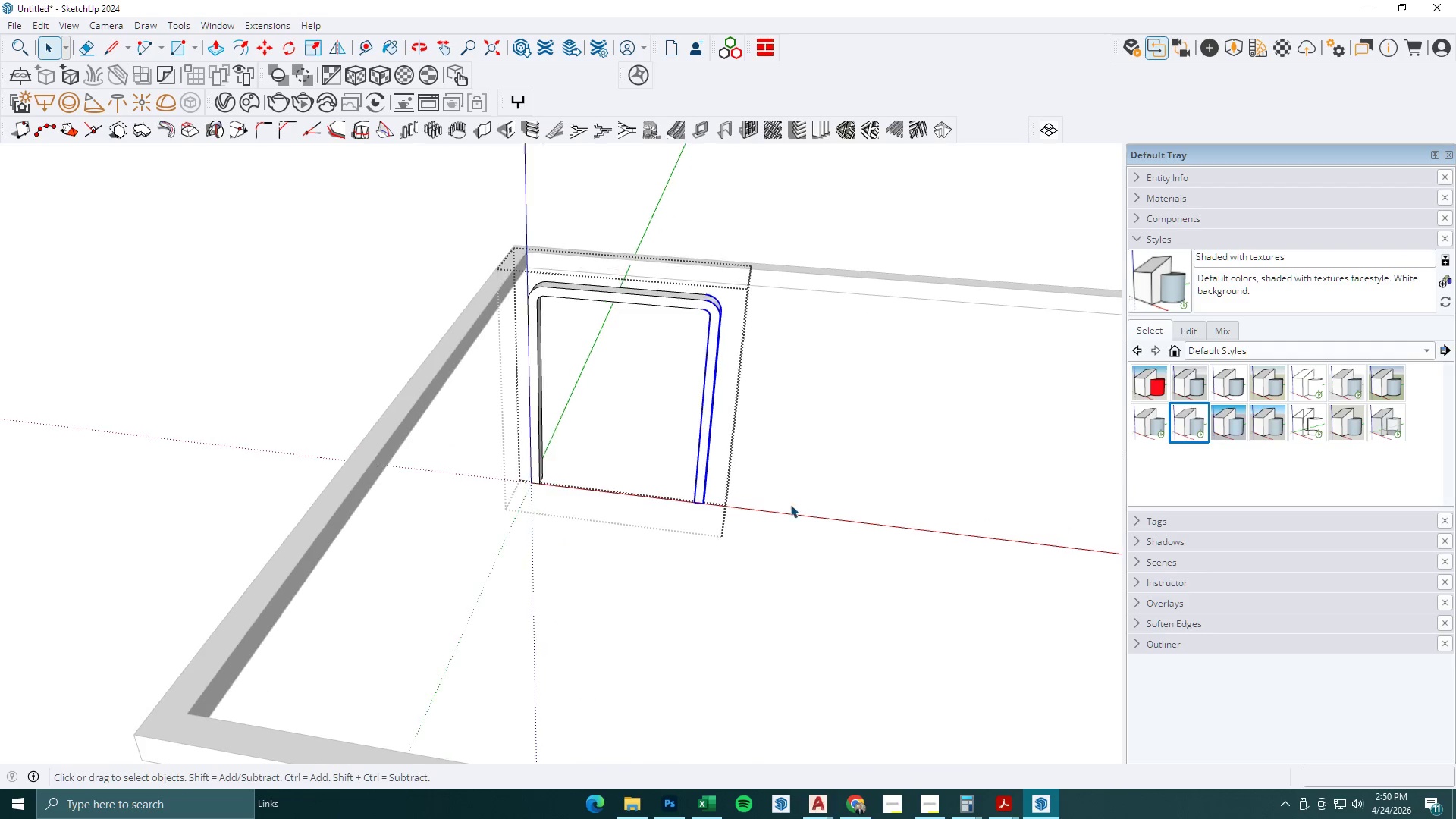 
key(Numpad2)
 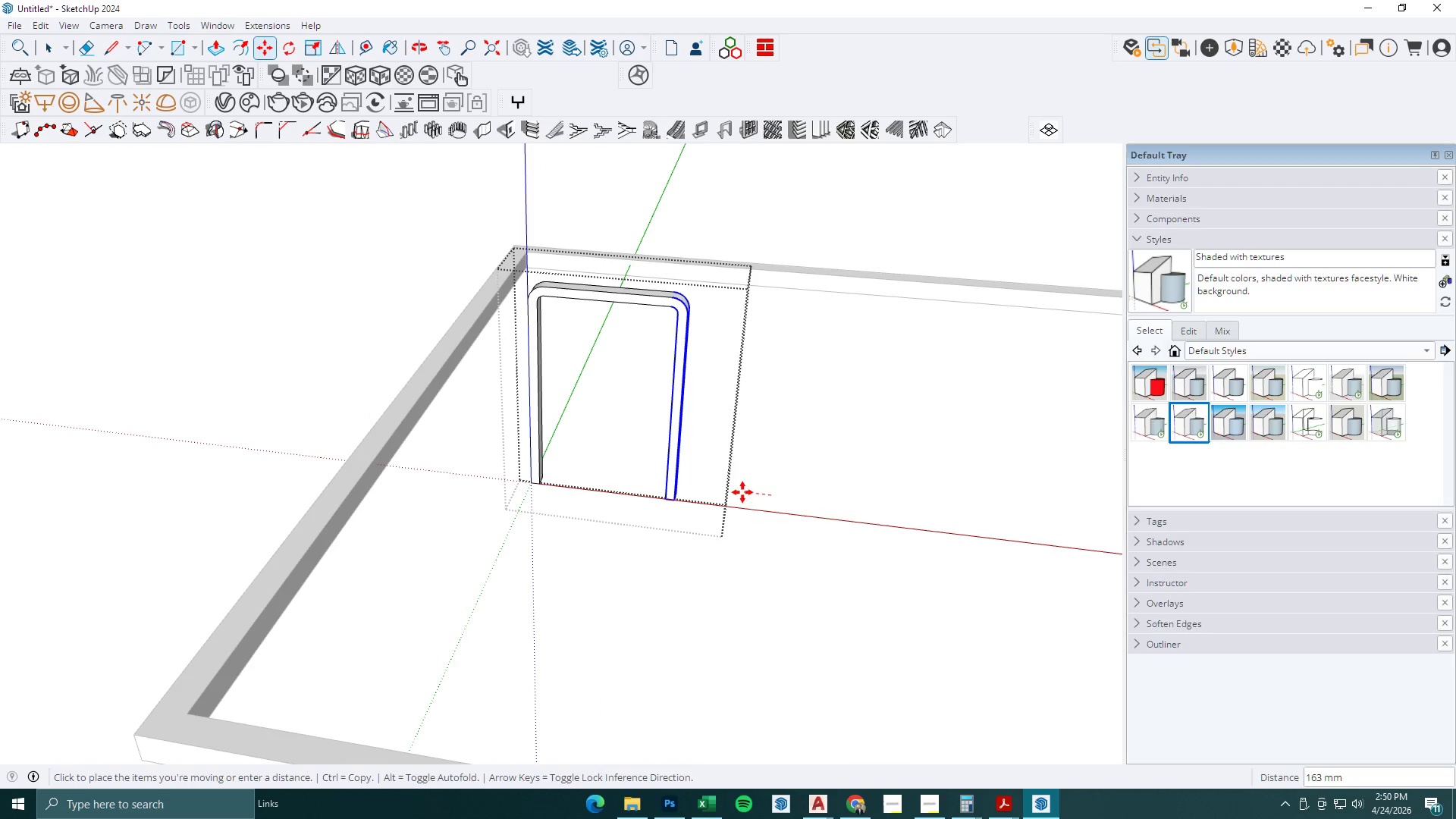 
key(Numpad0)
 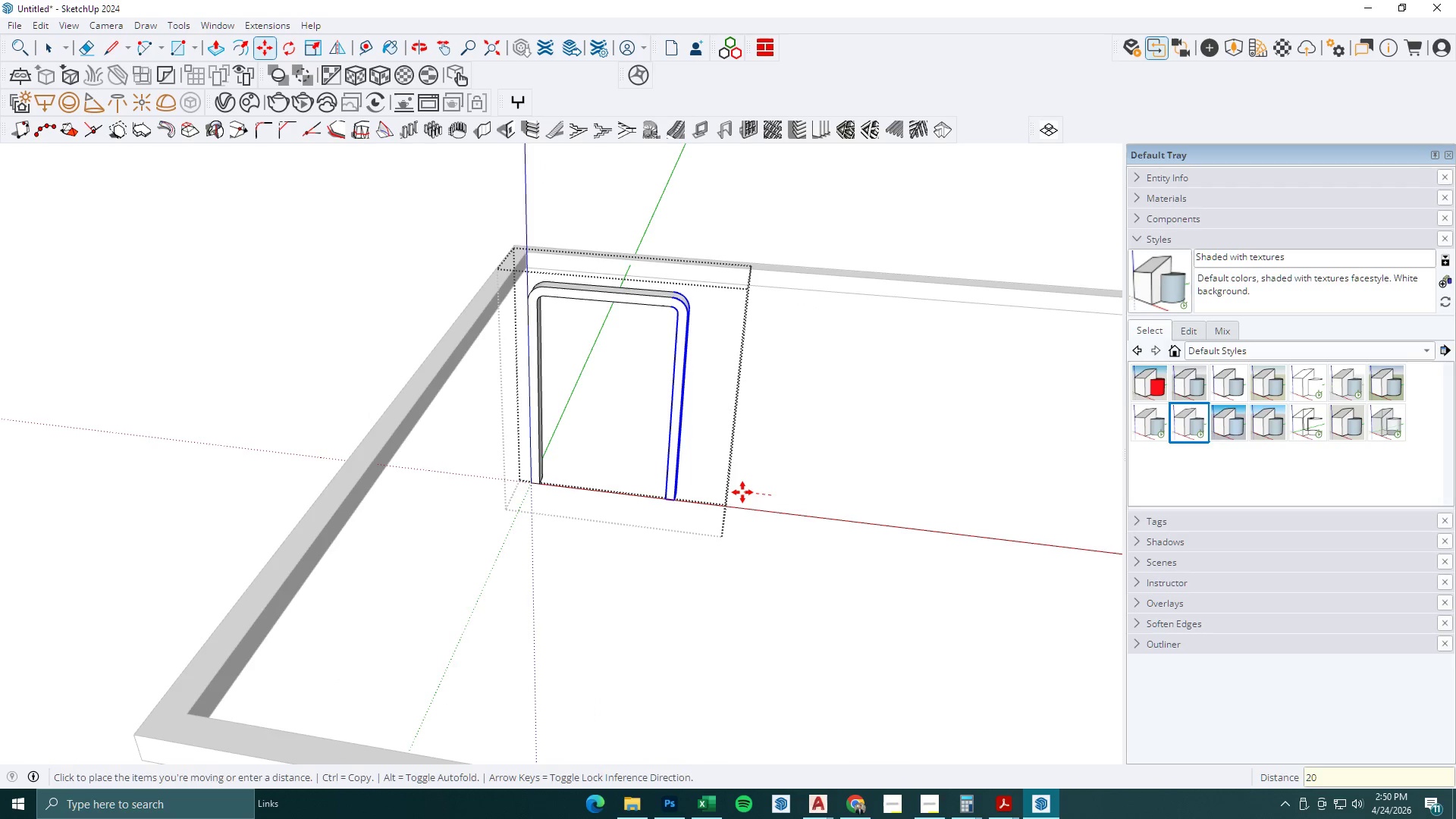 
key(Numpad0)
 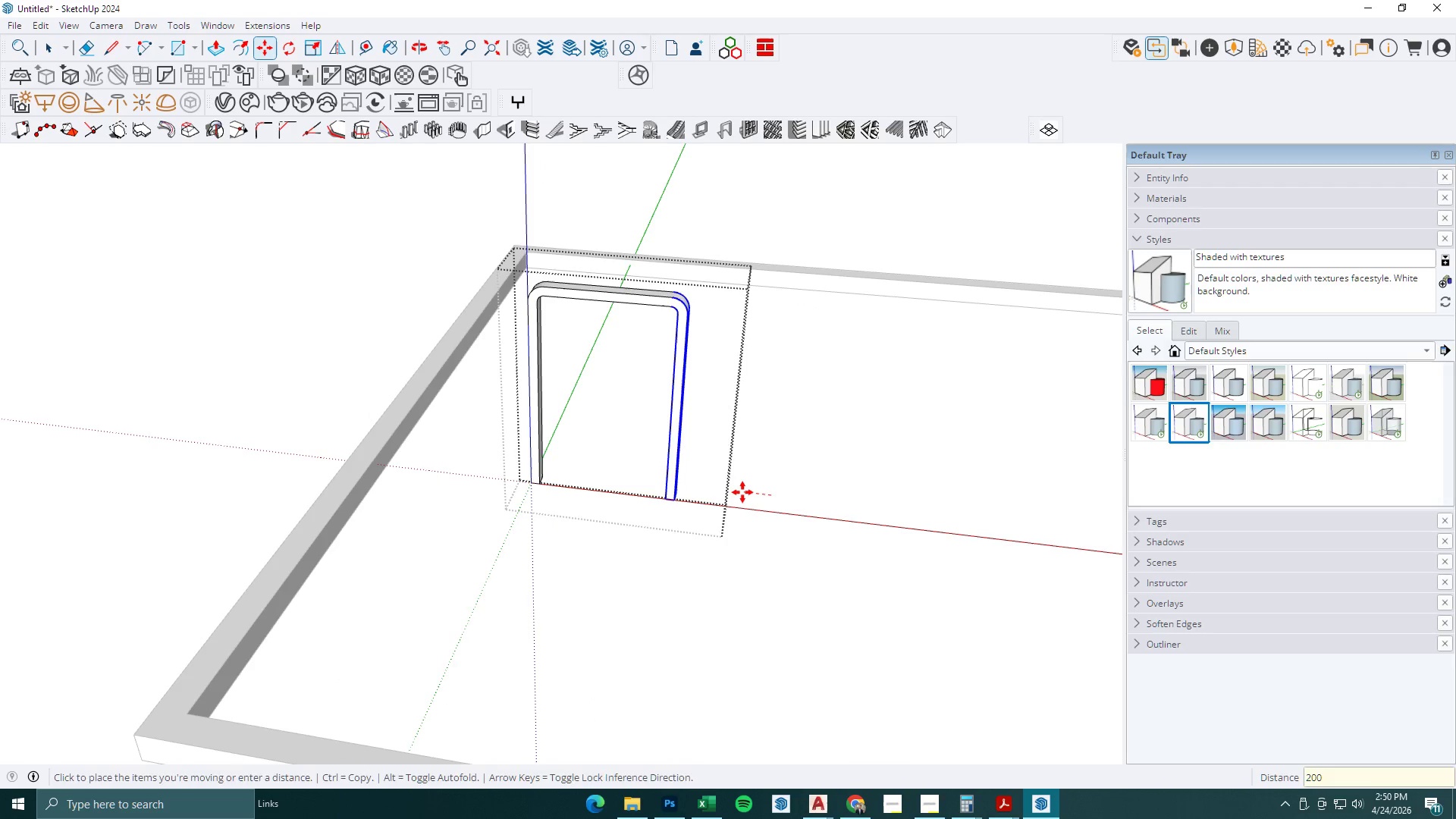 
key(NumpadEnter)
 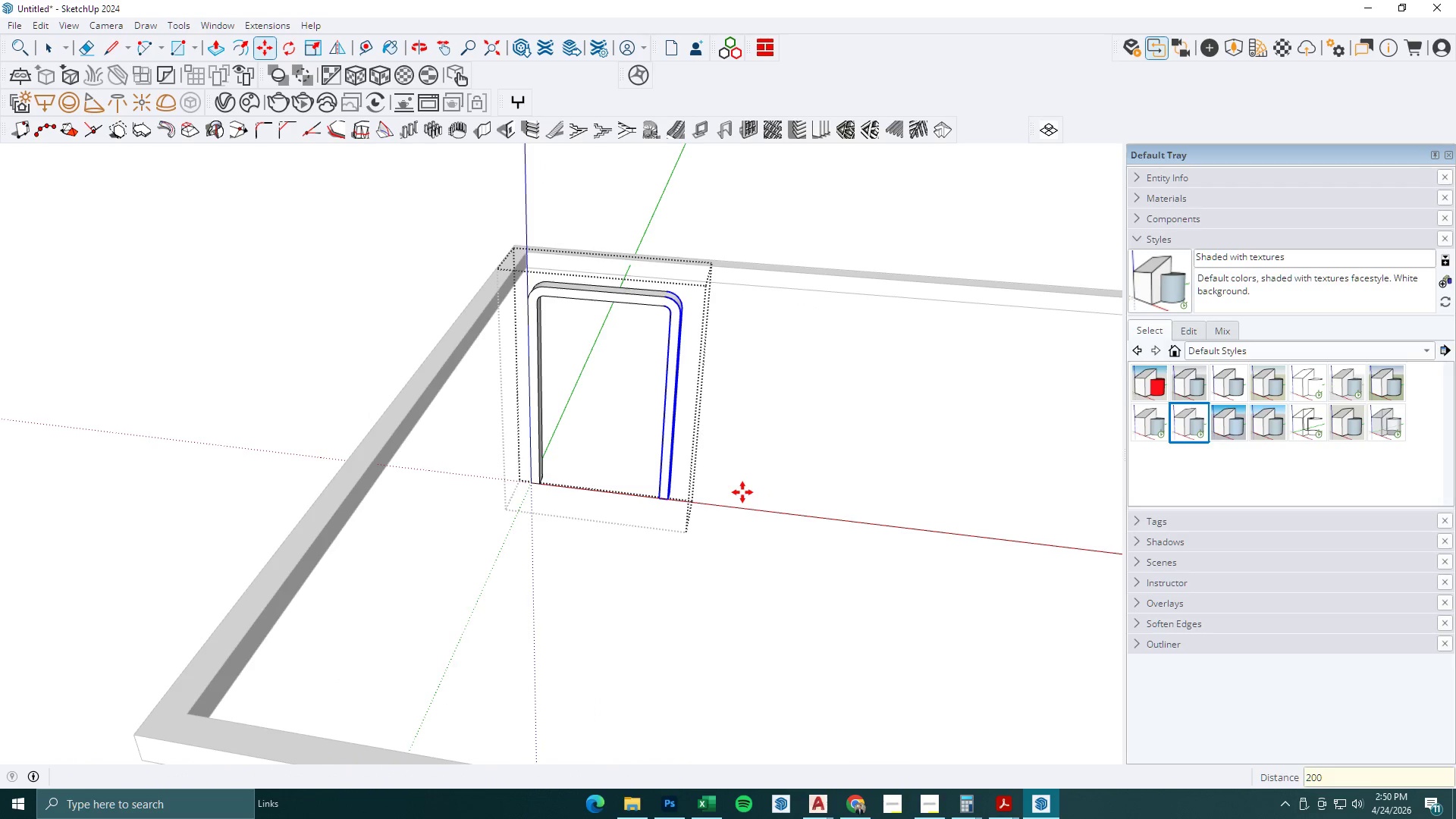 
key(Space)
 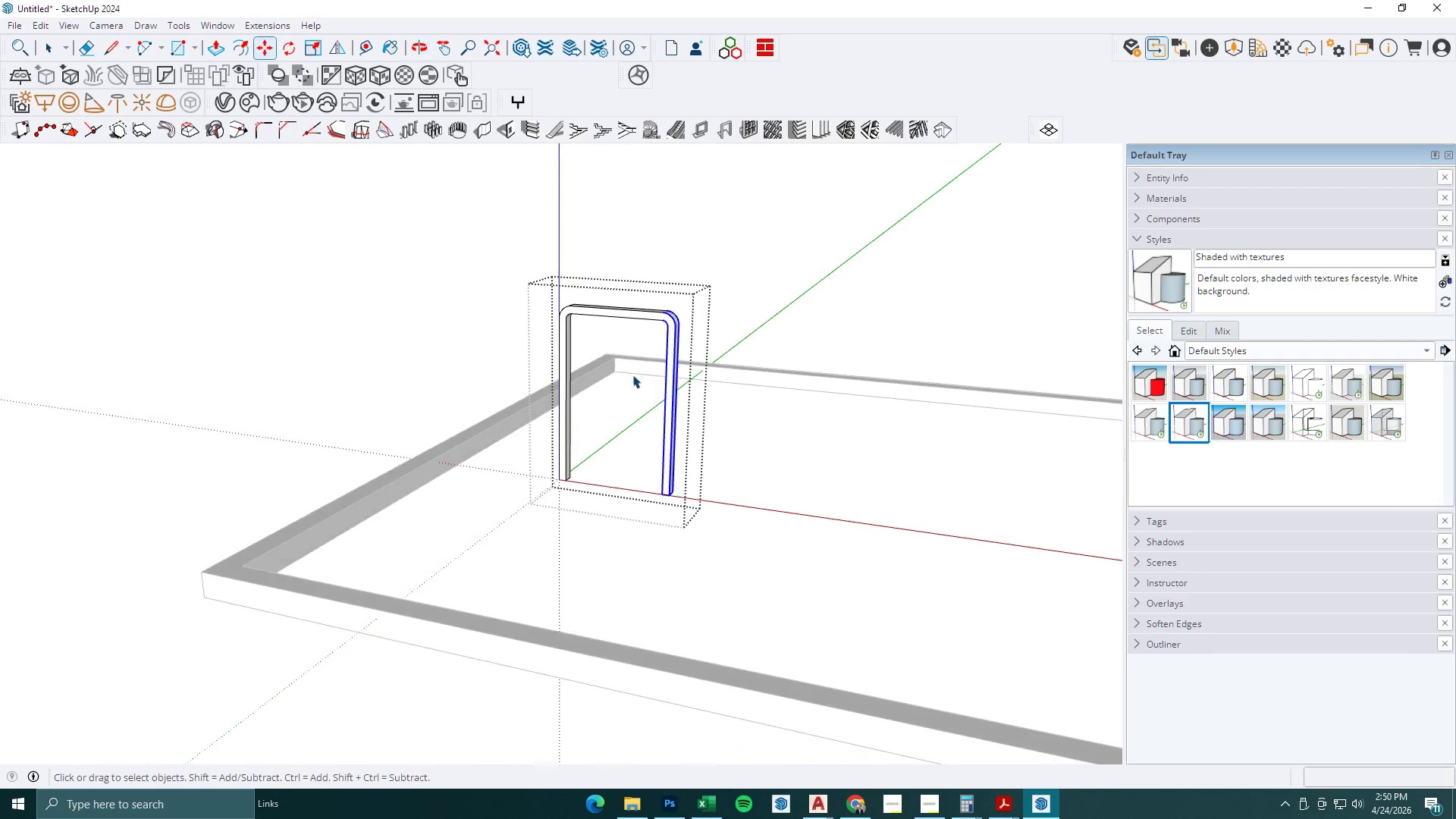 
scroll: coordinate [721, 478], scroll_direction: down, amount: 3.0
 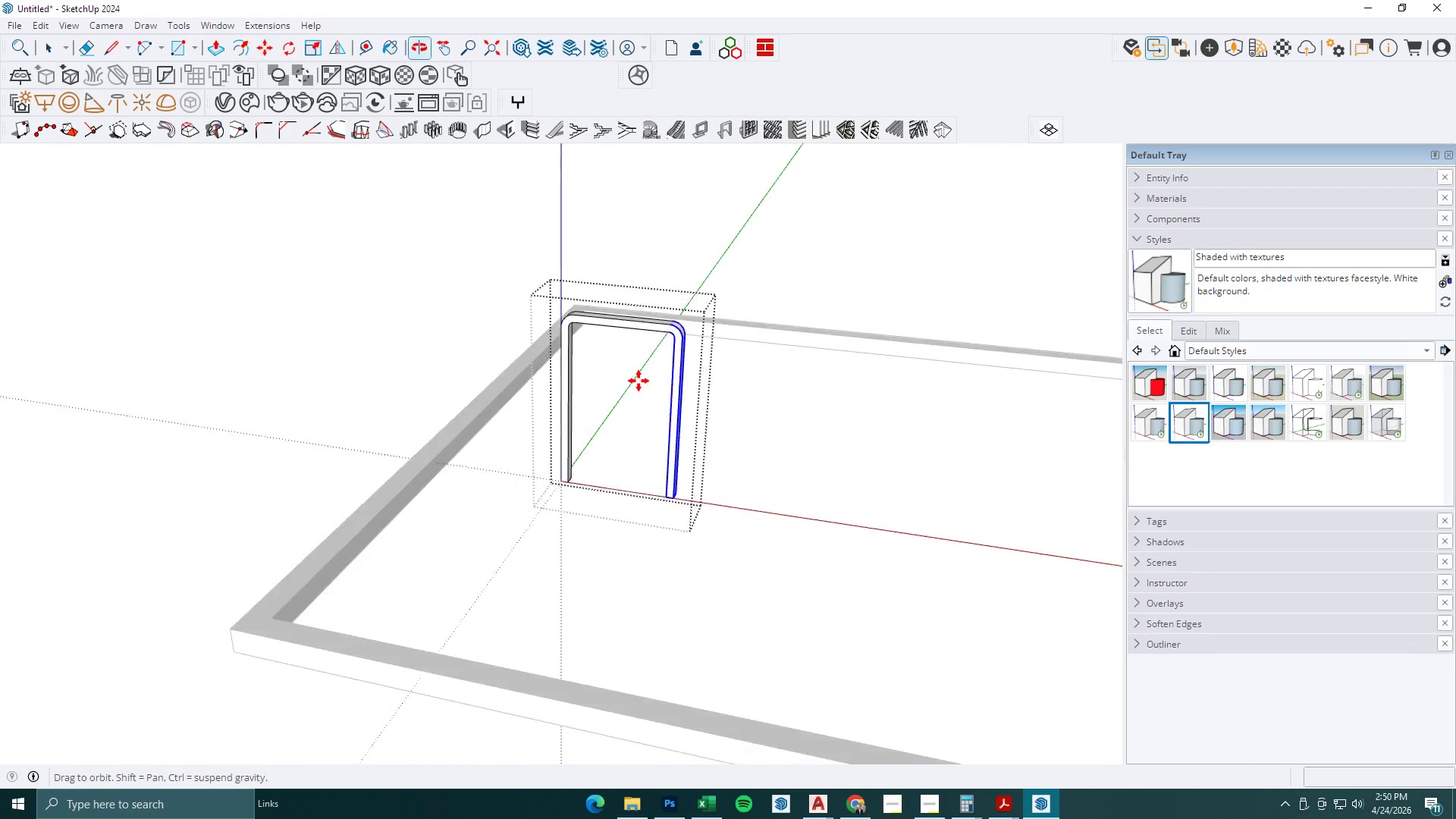 
key(Escape)
 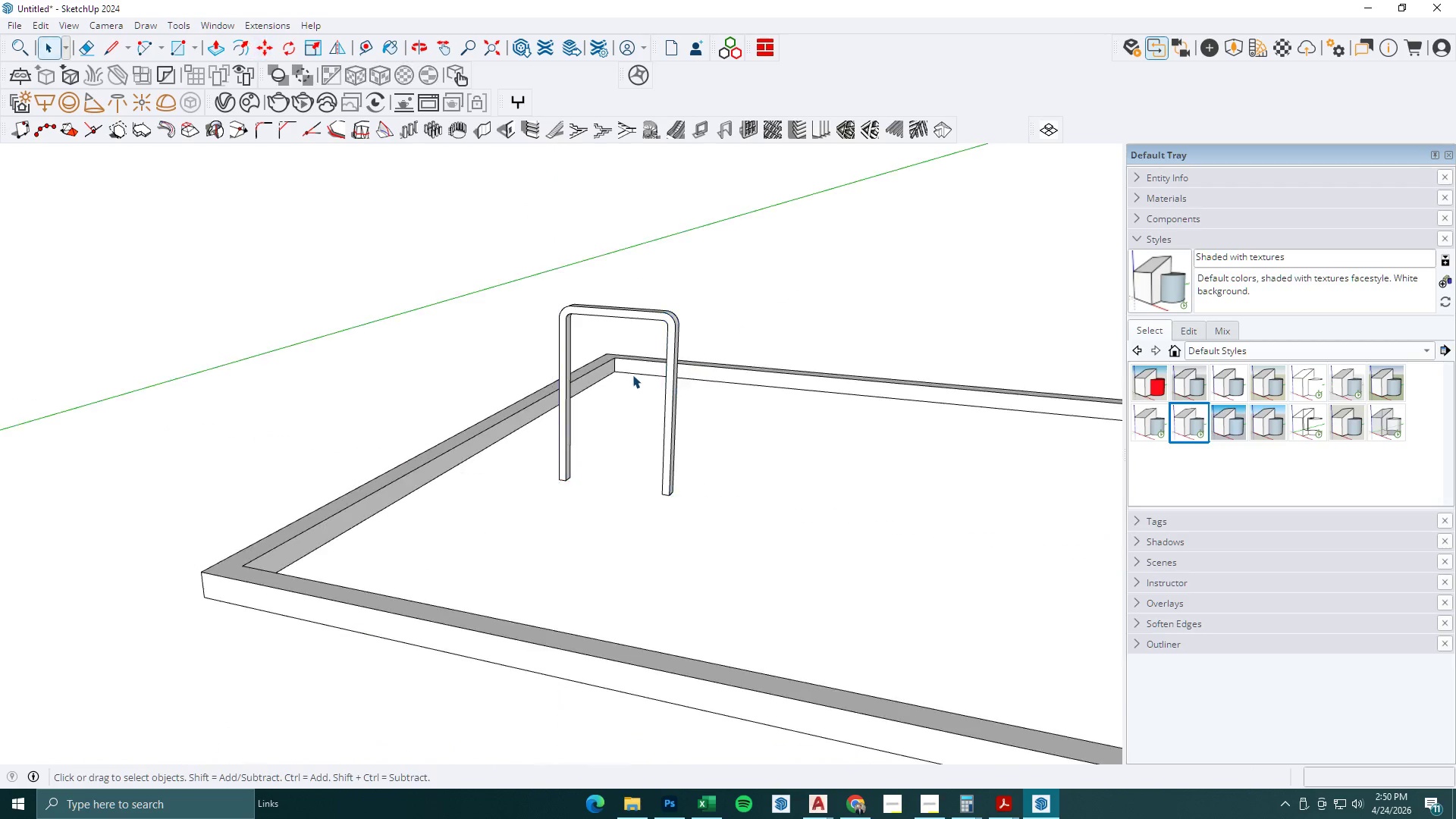 
key(Escape)
 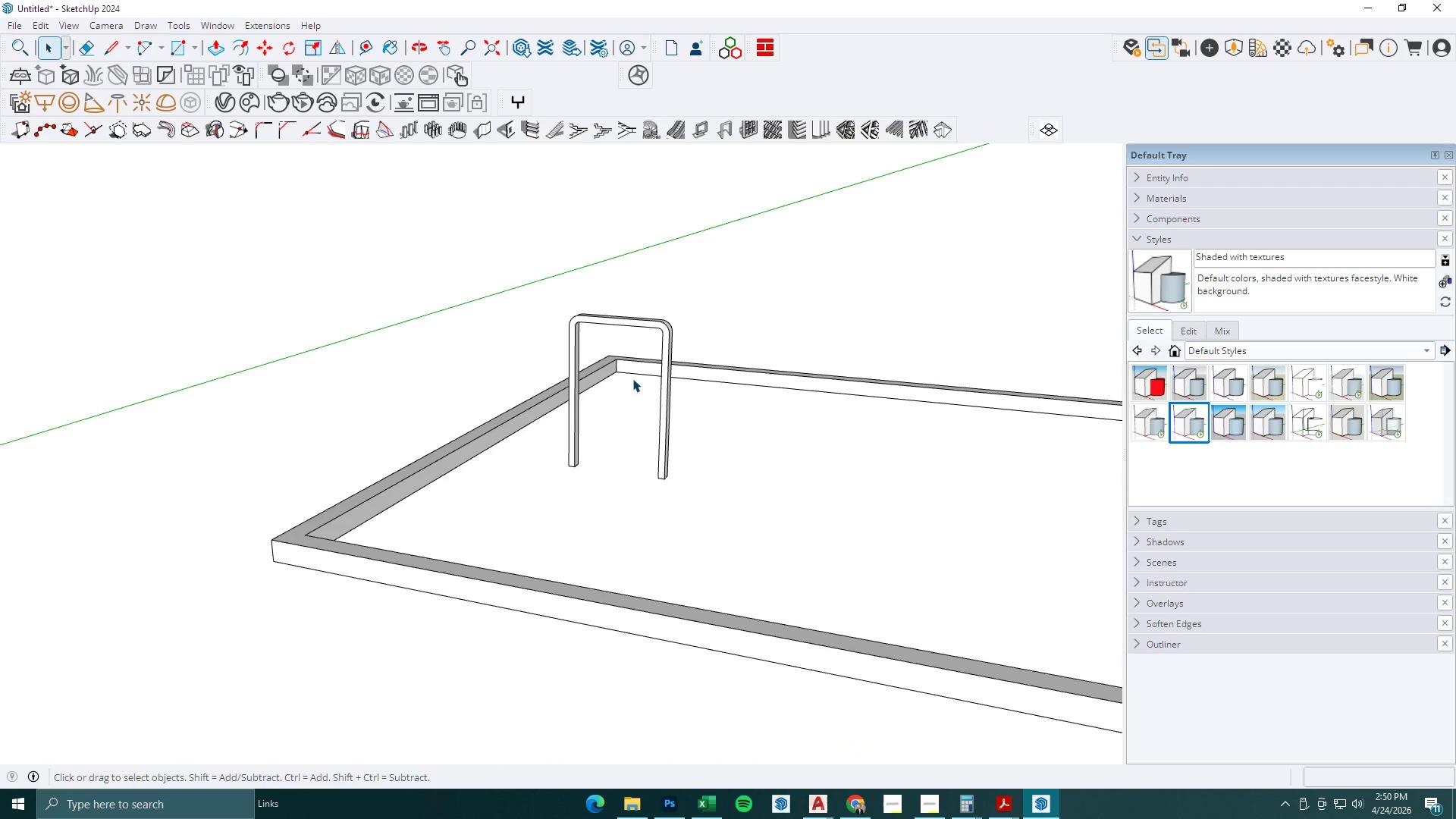 
scroll: coordinate [634, 381], scroll_direction: down, amount: 3.0
 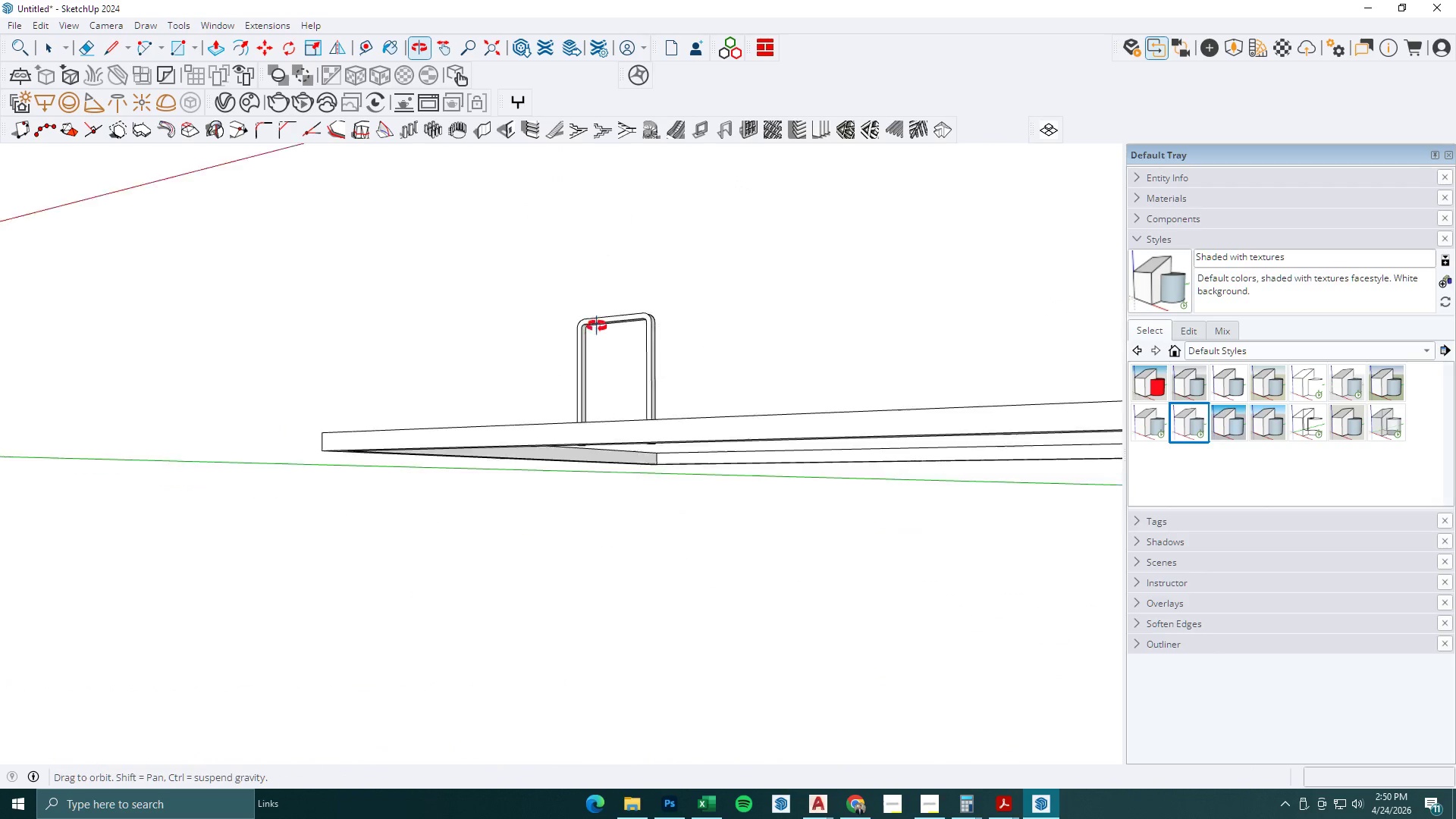 
key(T)
 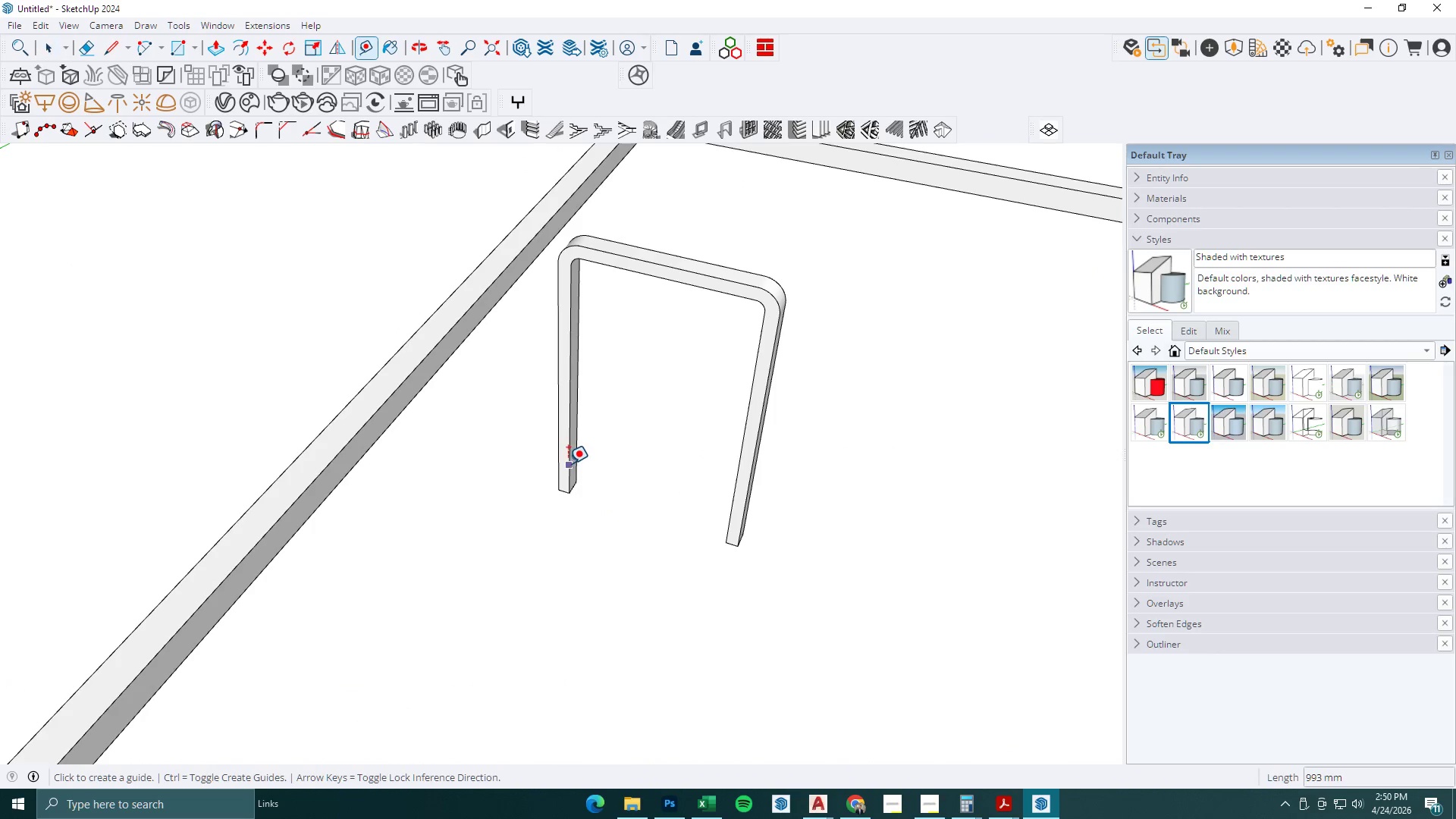 
scroll: coordinate [579, 461], scroll_direction: up, amount: 8.0
 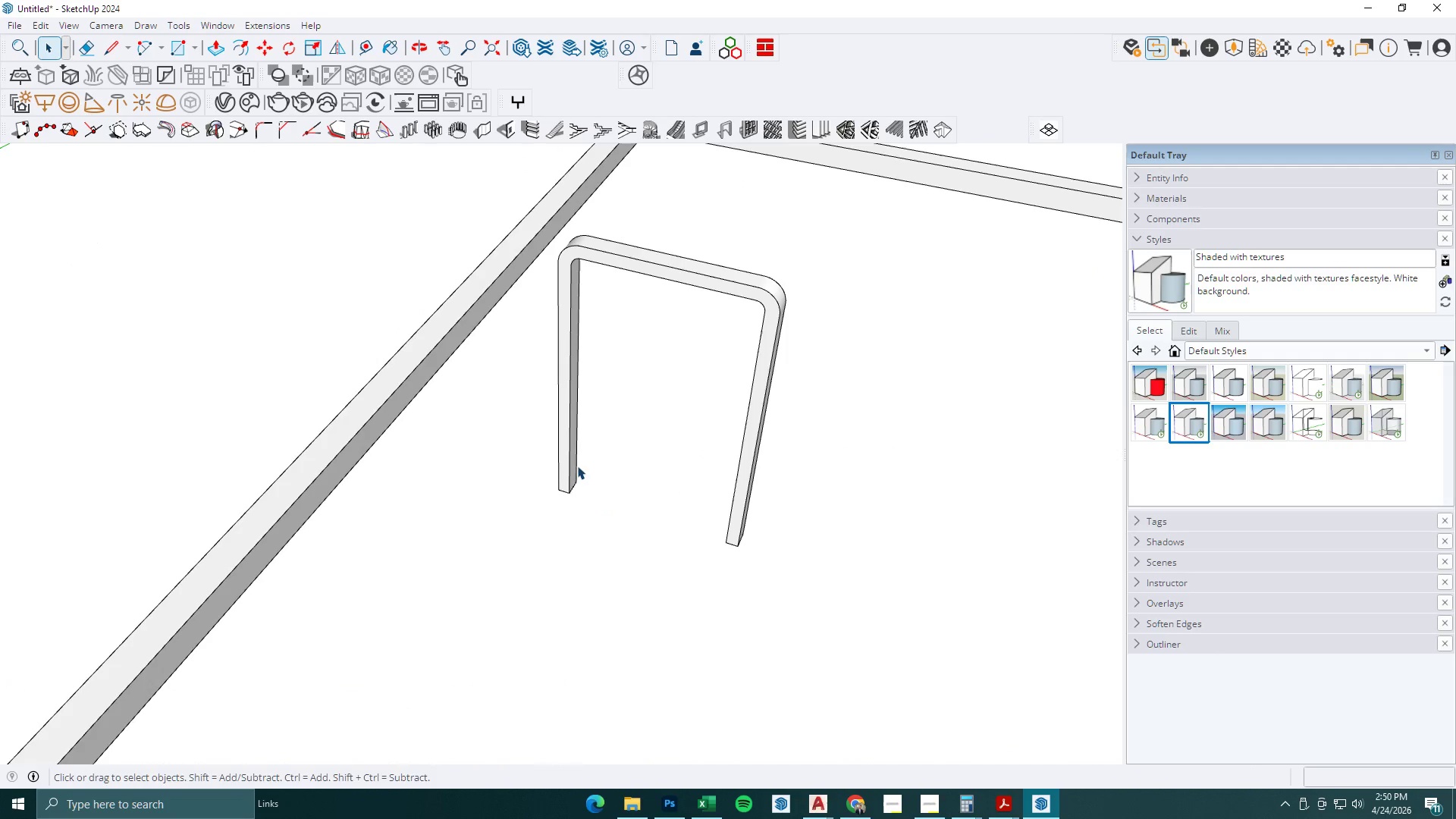 
left_click([568, 463])
 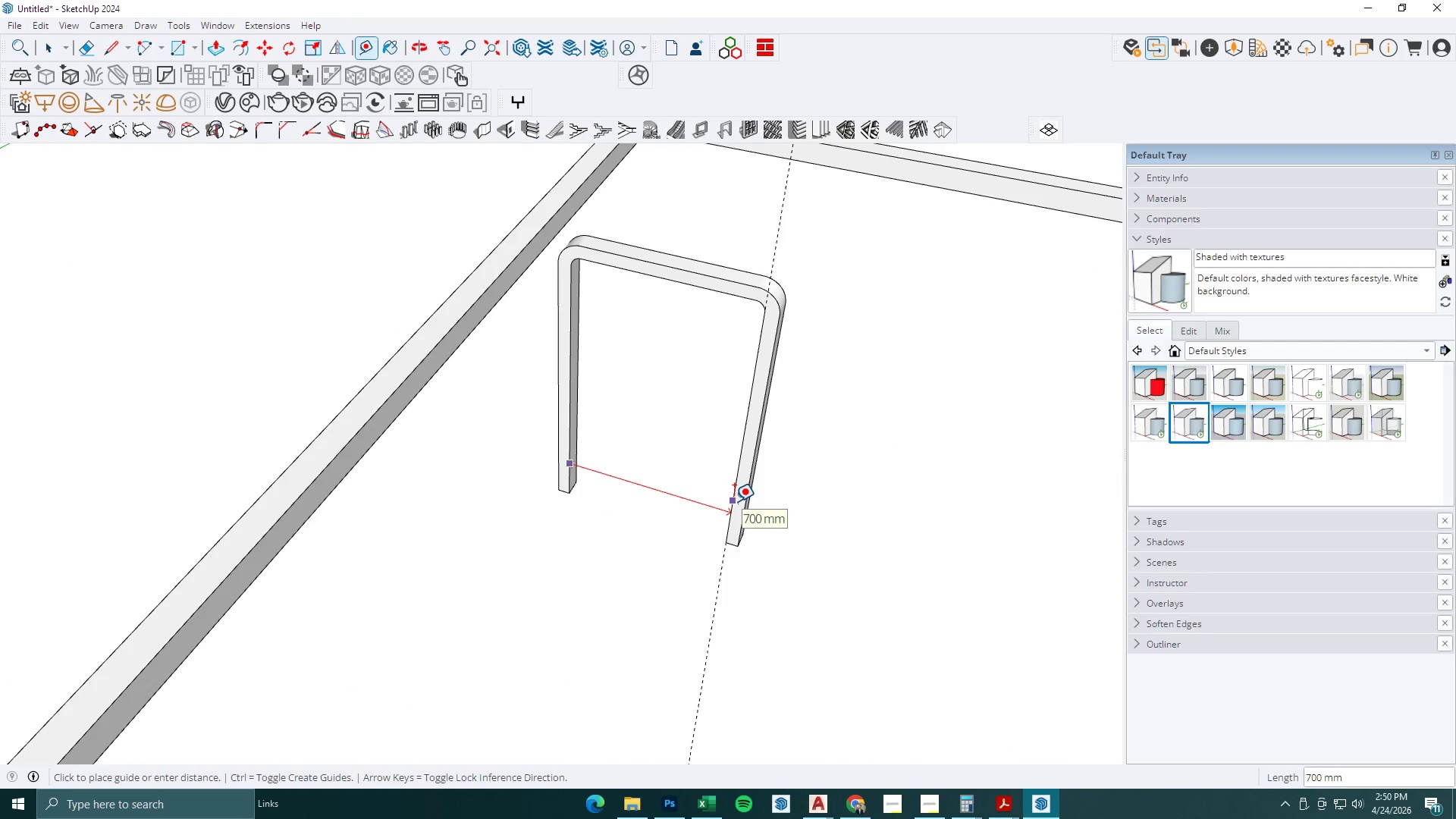 
key(Space)
 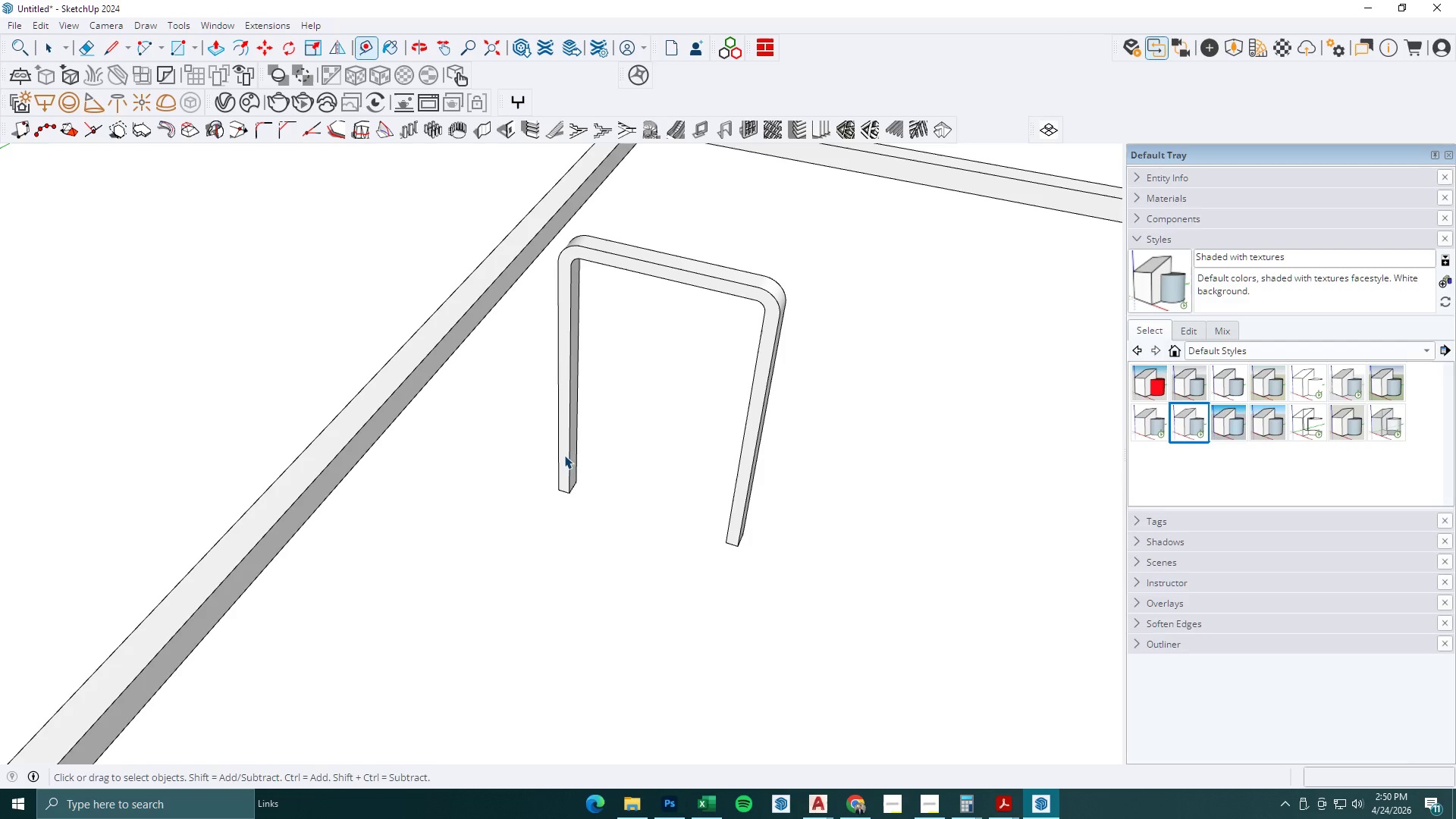 
key(Escape)
 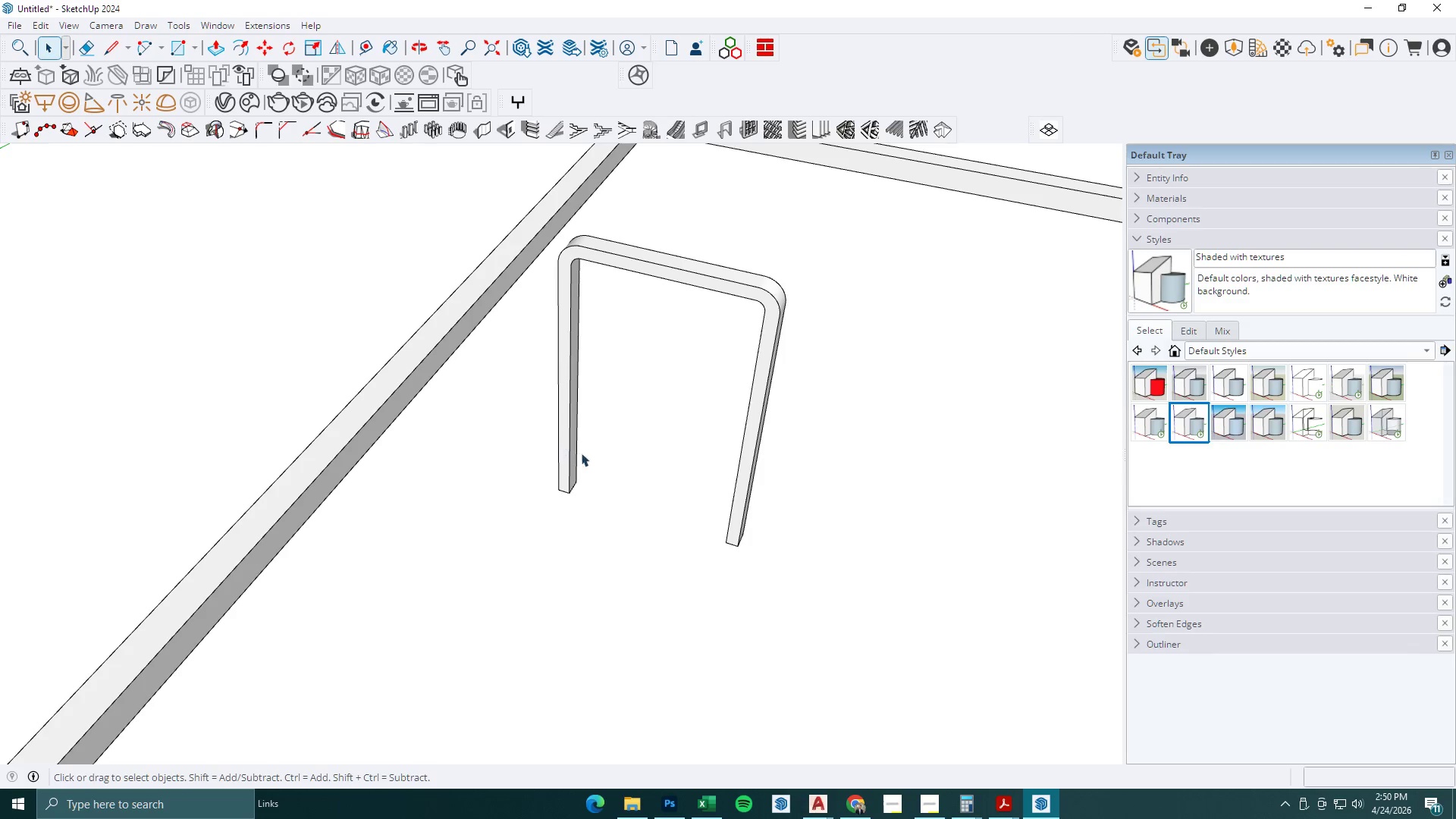 
key(Space)
 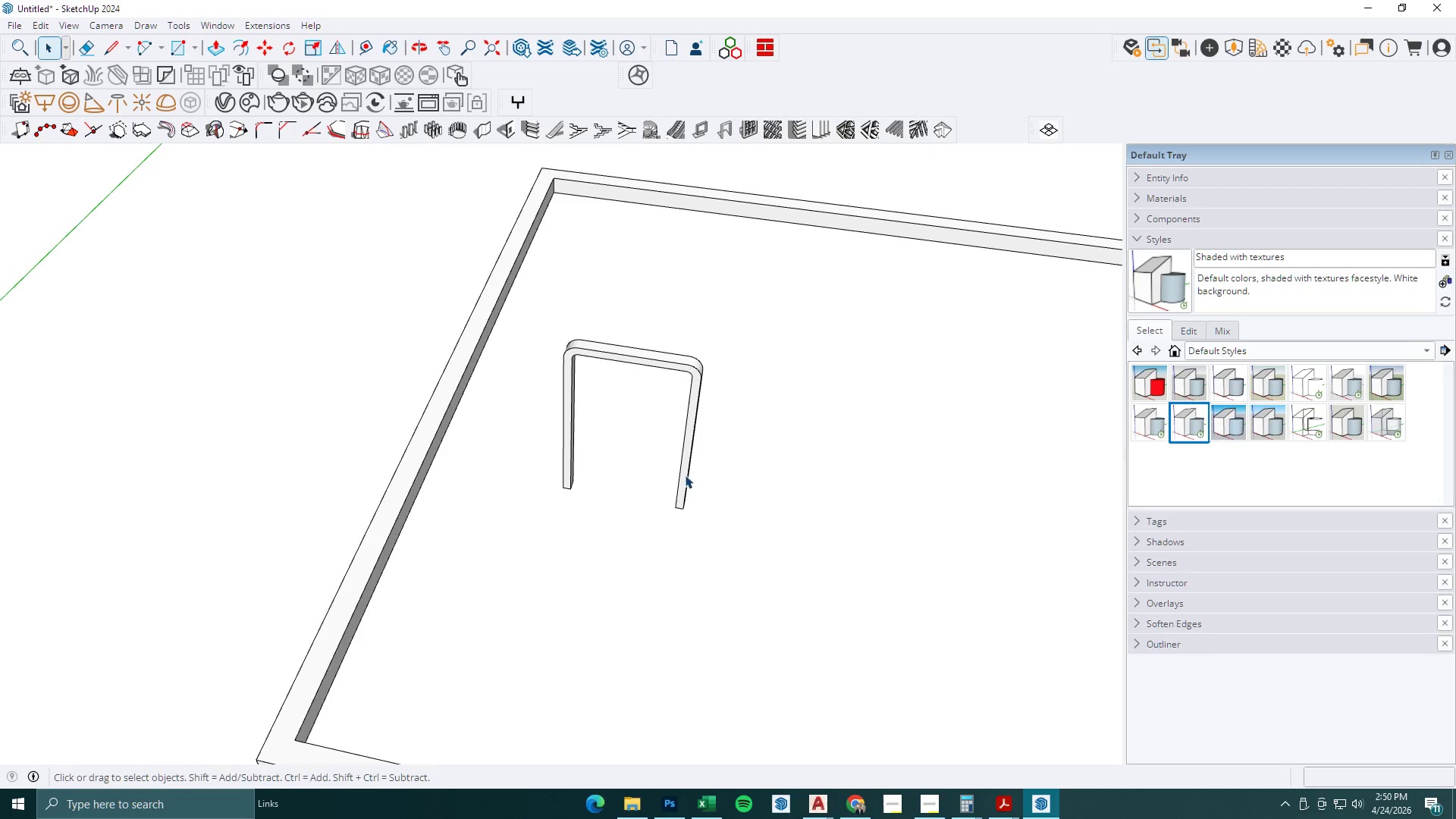 
left_click([685, 475])
 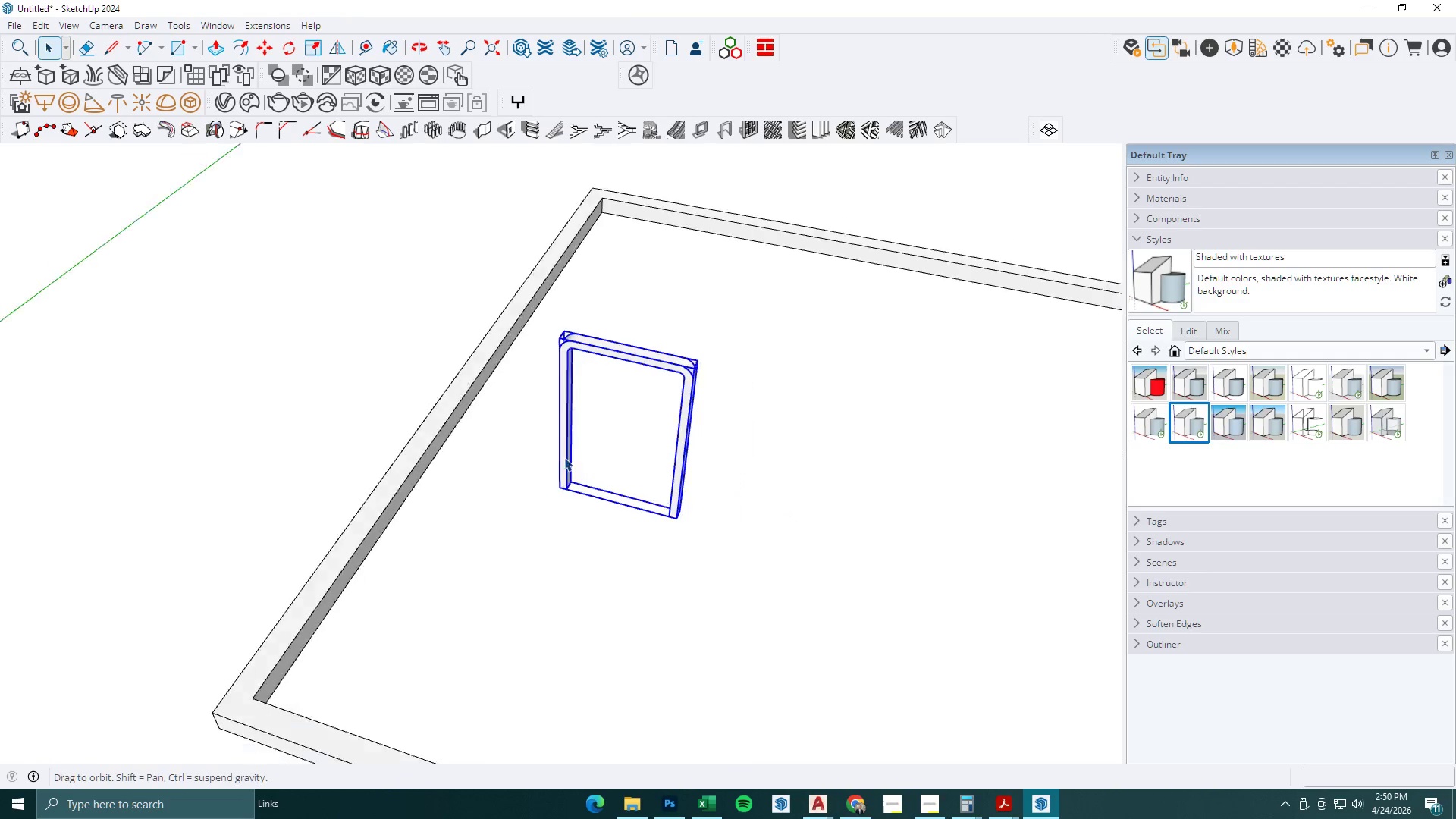 
scroll: coordinate [682, 485], scroll_direction: down, amount: 5.0
 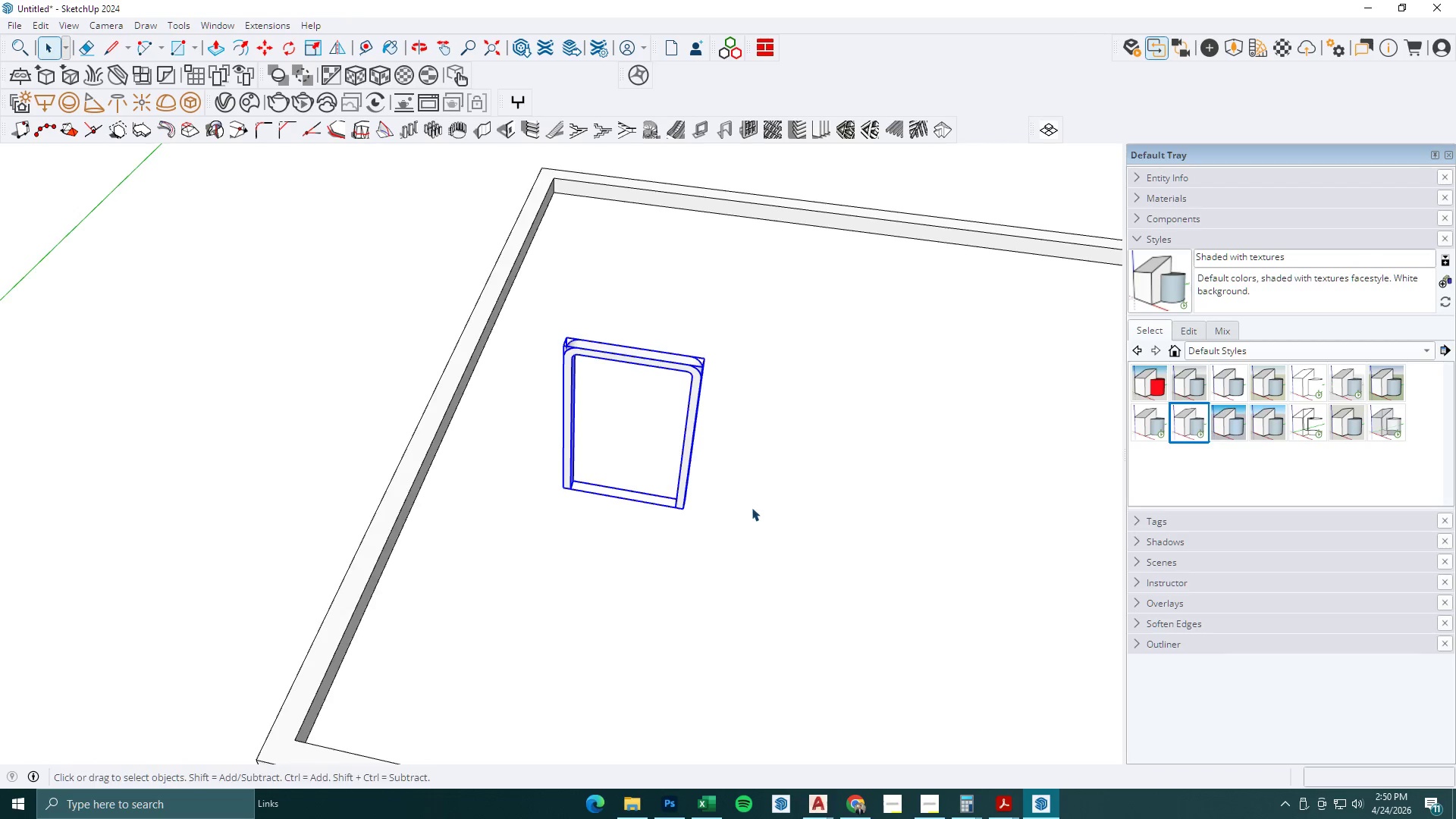 
key(M)
 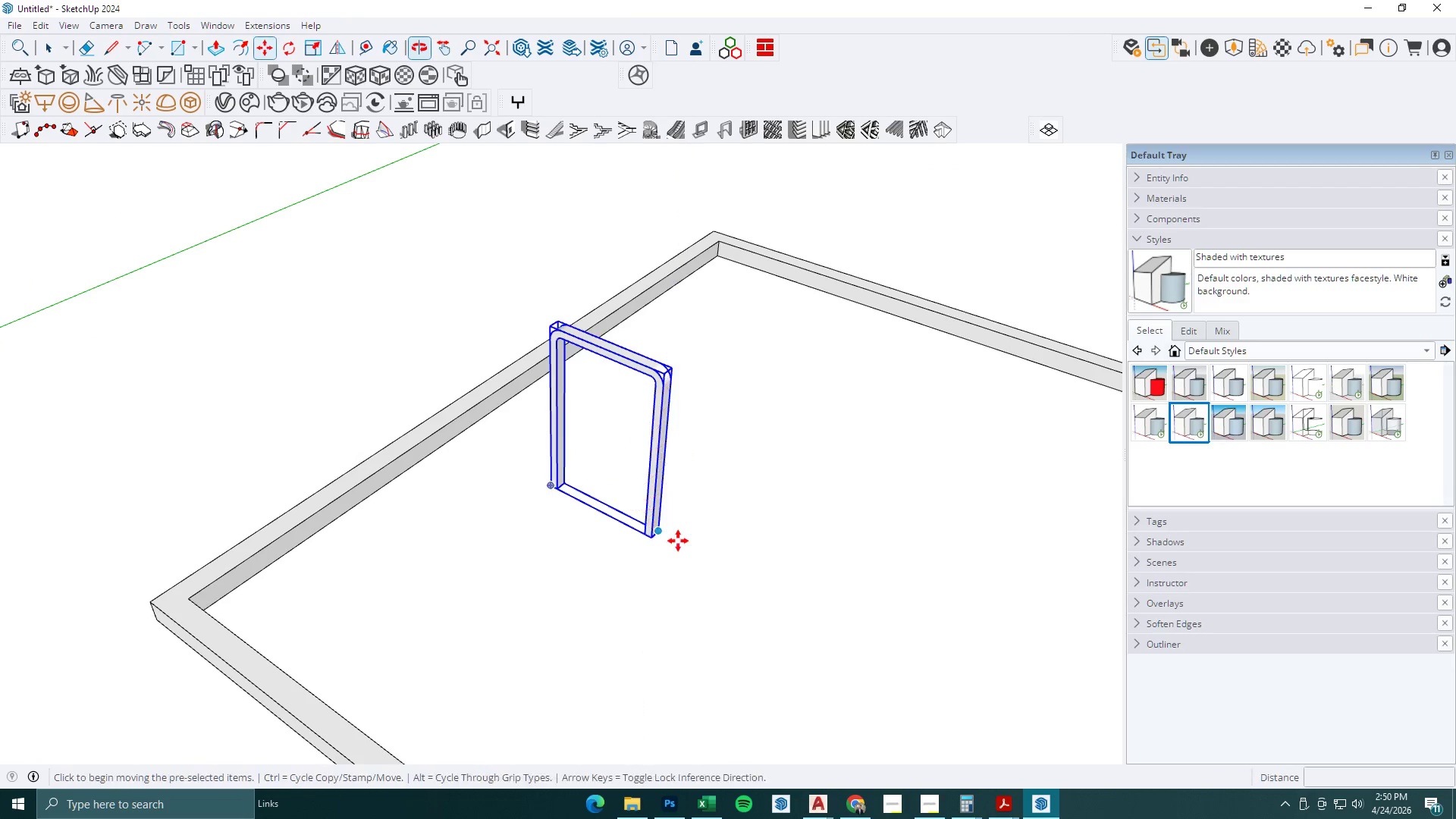 
left_click_drag(start_coordinate=[682, 544], to_coordinate=[686, 544])
 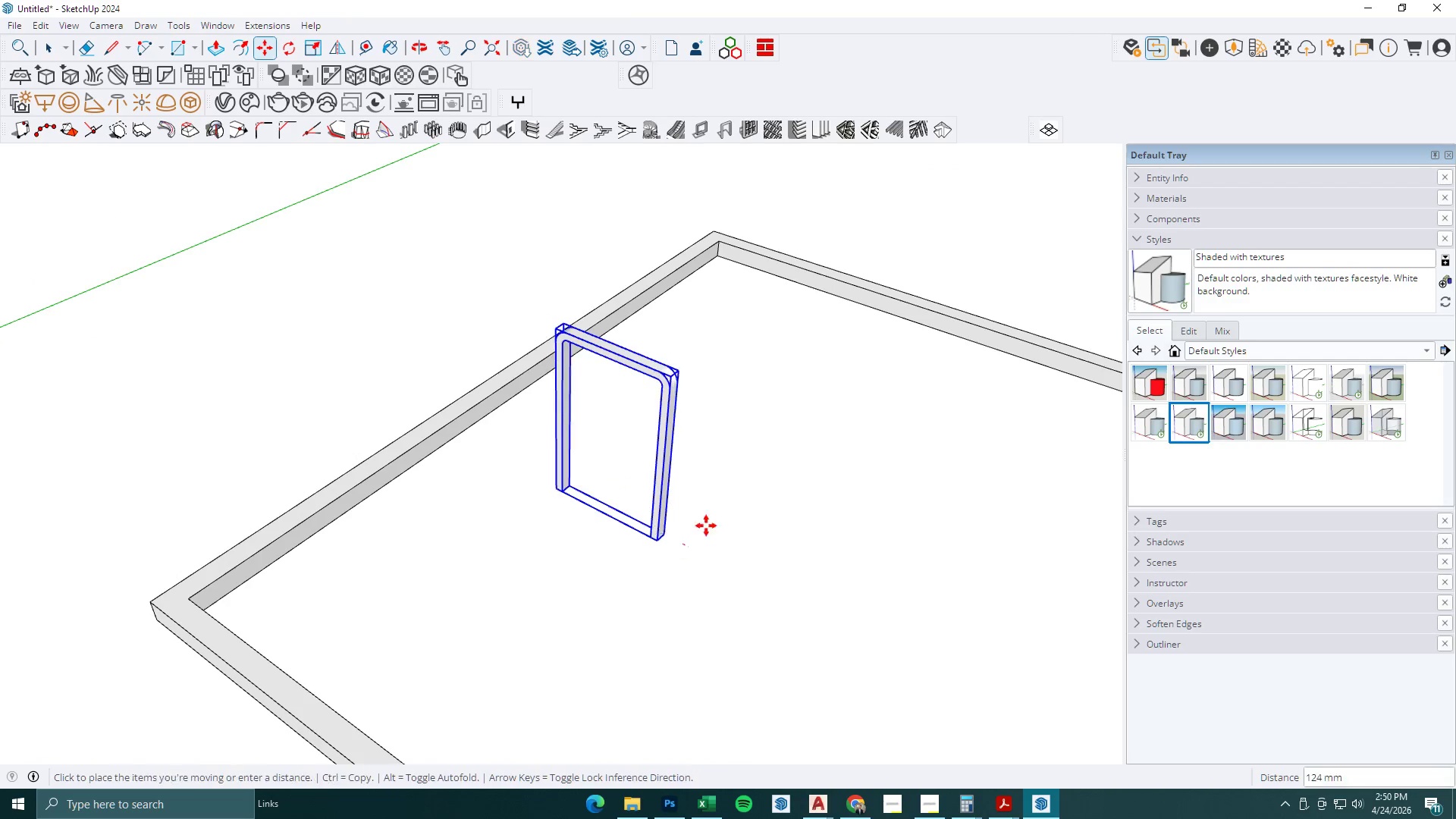 
key(Control+ControlLeft)
 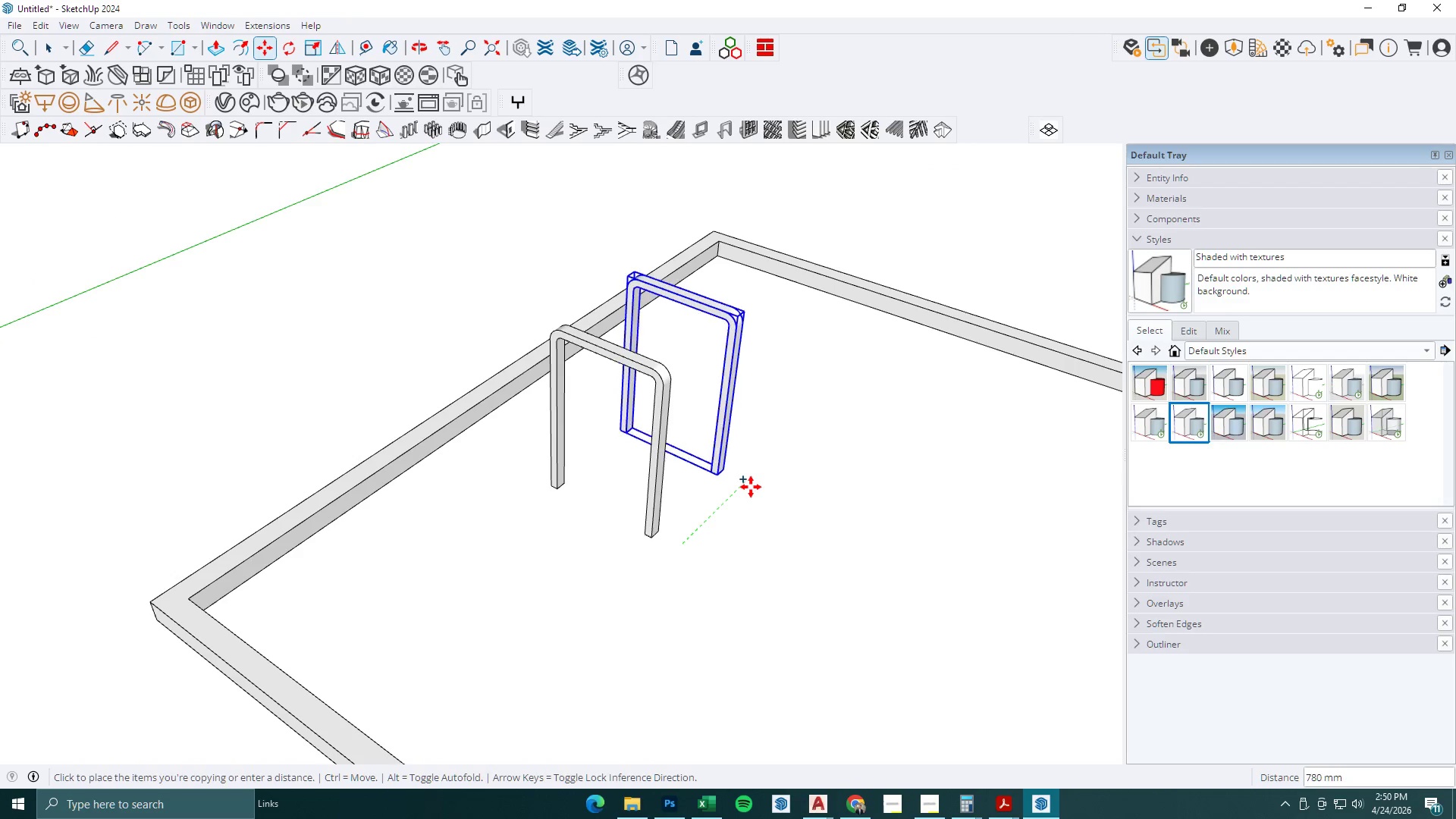 
left_click([751, 487])
 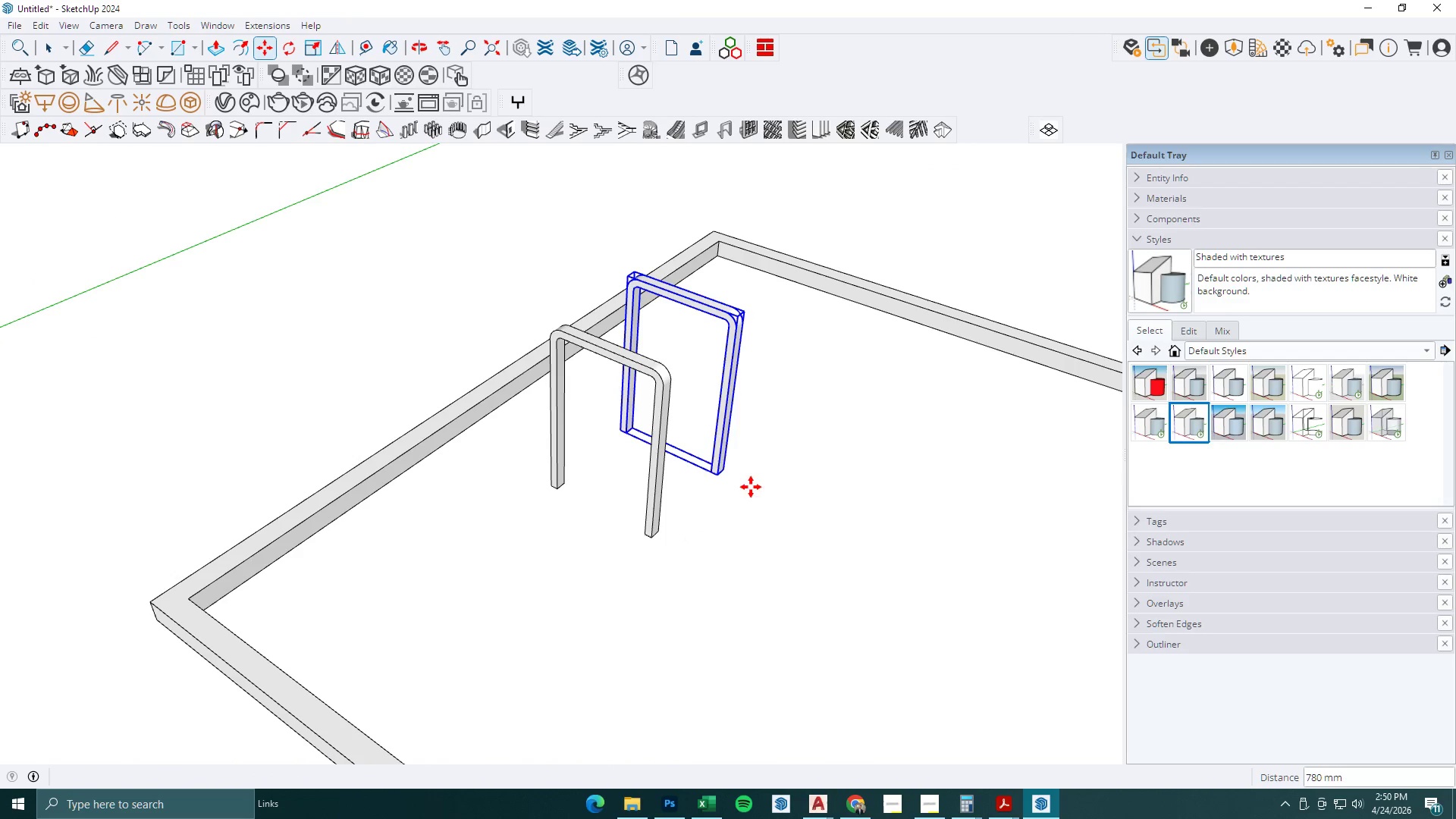 
left_click_drag(start_coordinate=[769, 499], to_coordinate=[785, 505])
 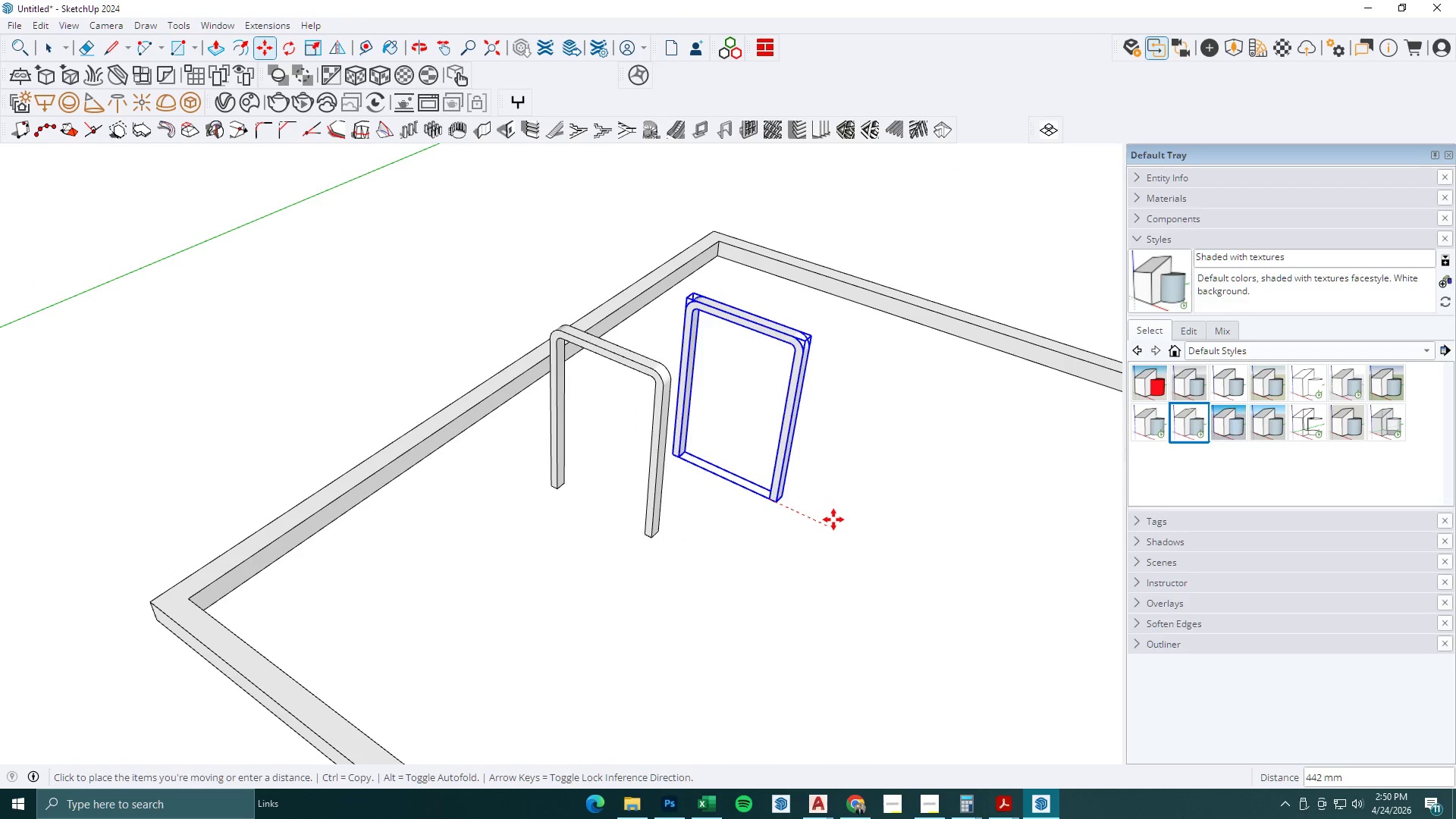 
left_click([833, 519])
 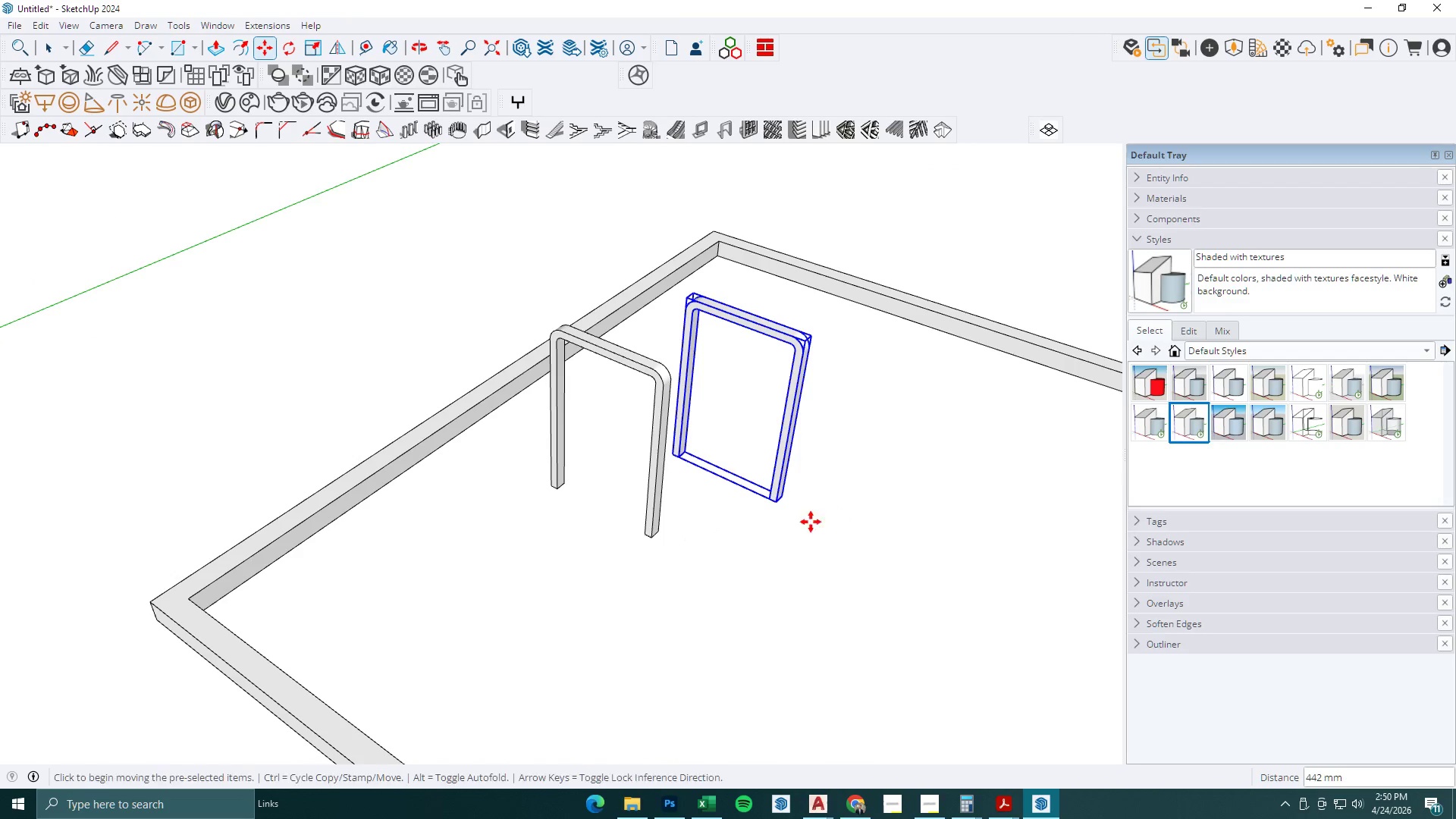 
scroll: coordinate [791, 533], scroll_direction: down, amount: 2.0
 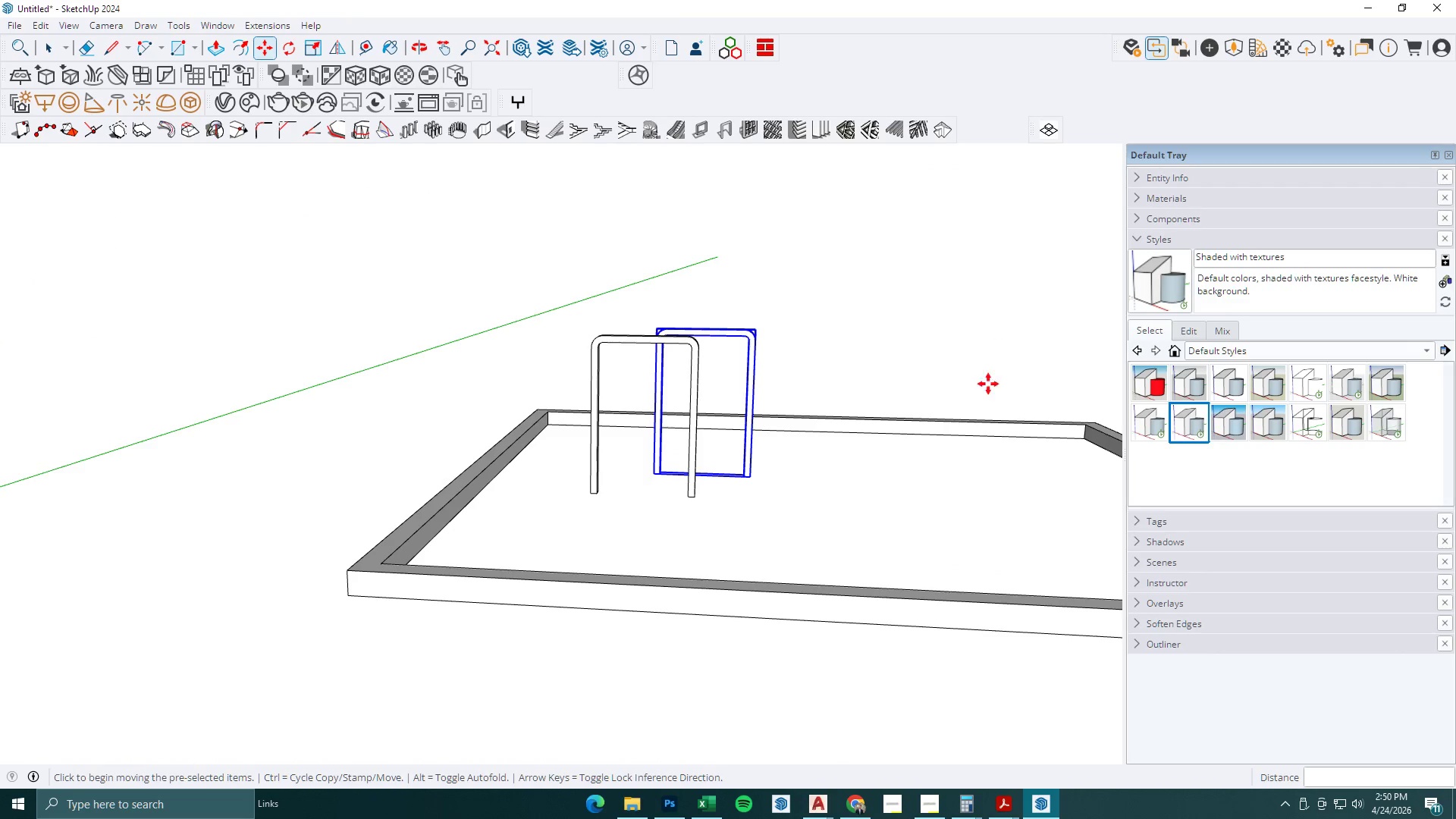 
left_click([917, 802])